 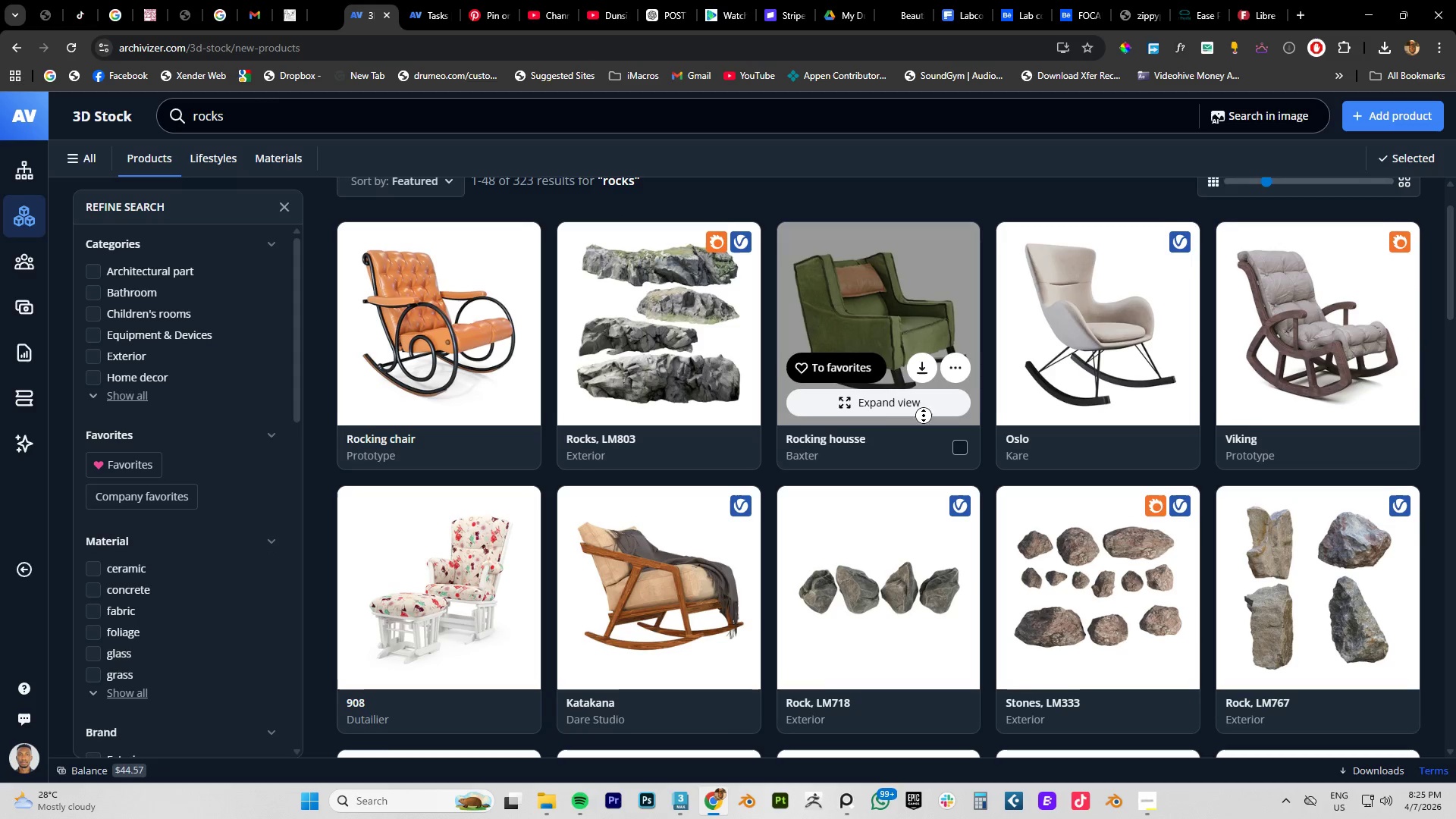 
scroll: coordinate [919, 560], scroll_direction: down, amount: 6.0
 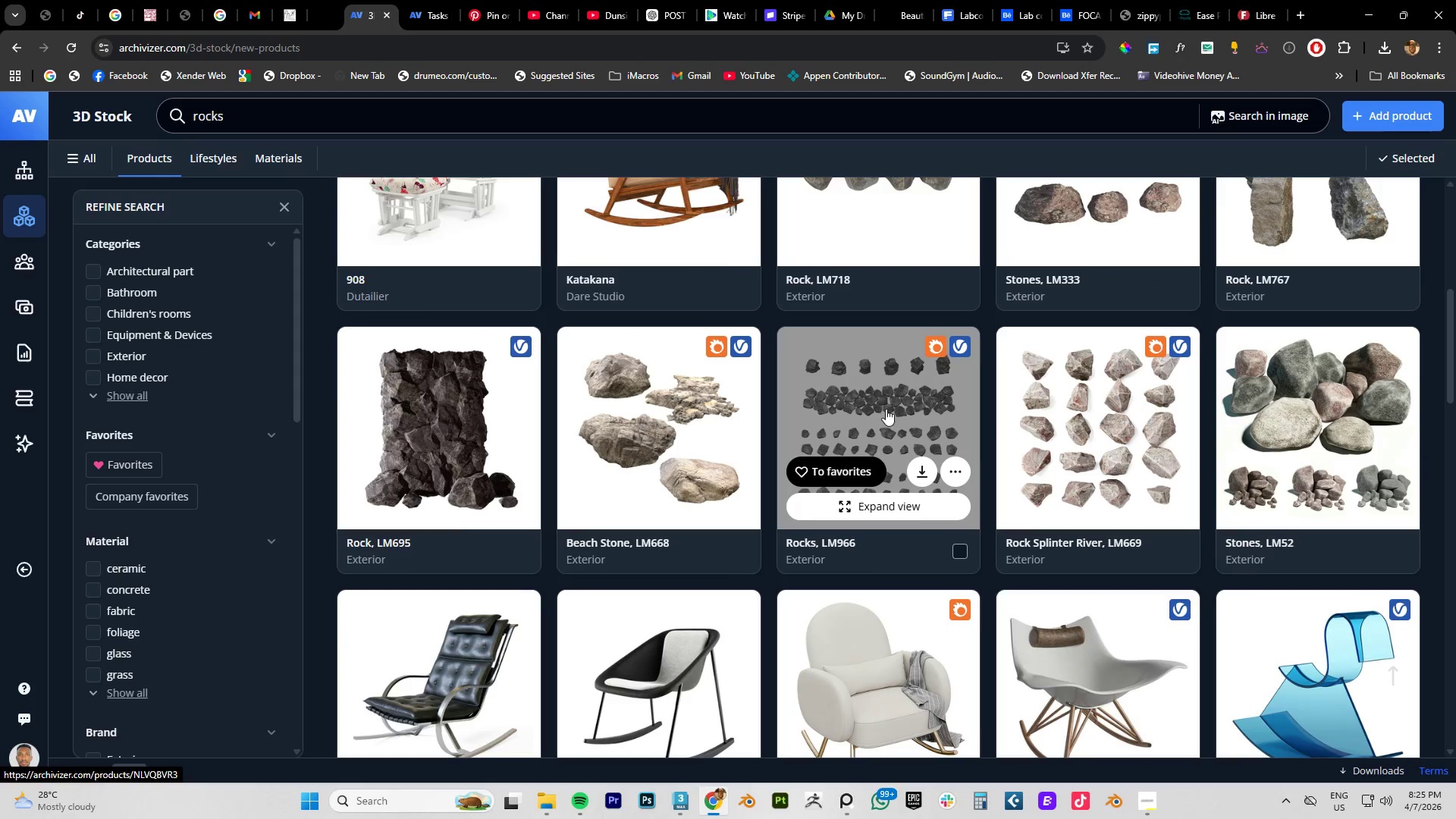 
left_click([872, 406])
 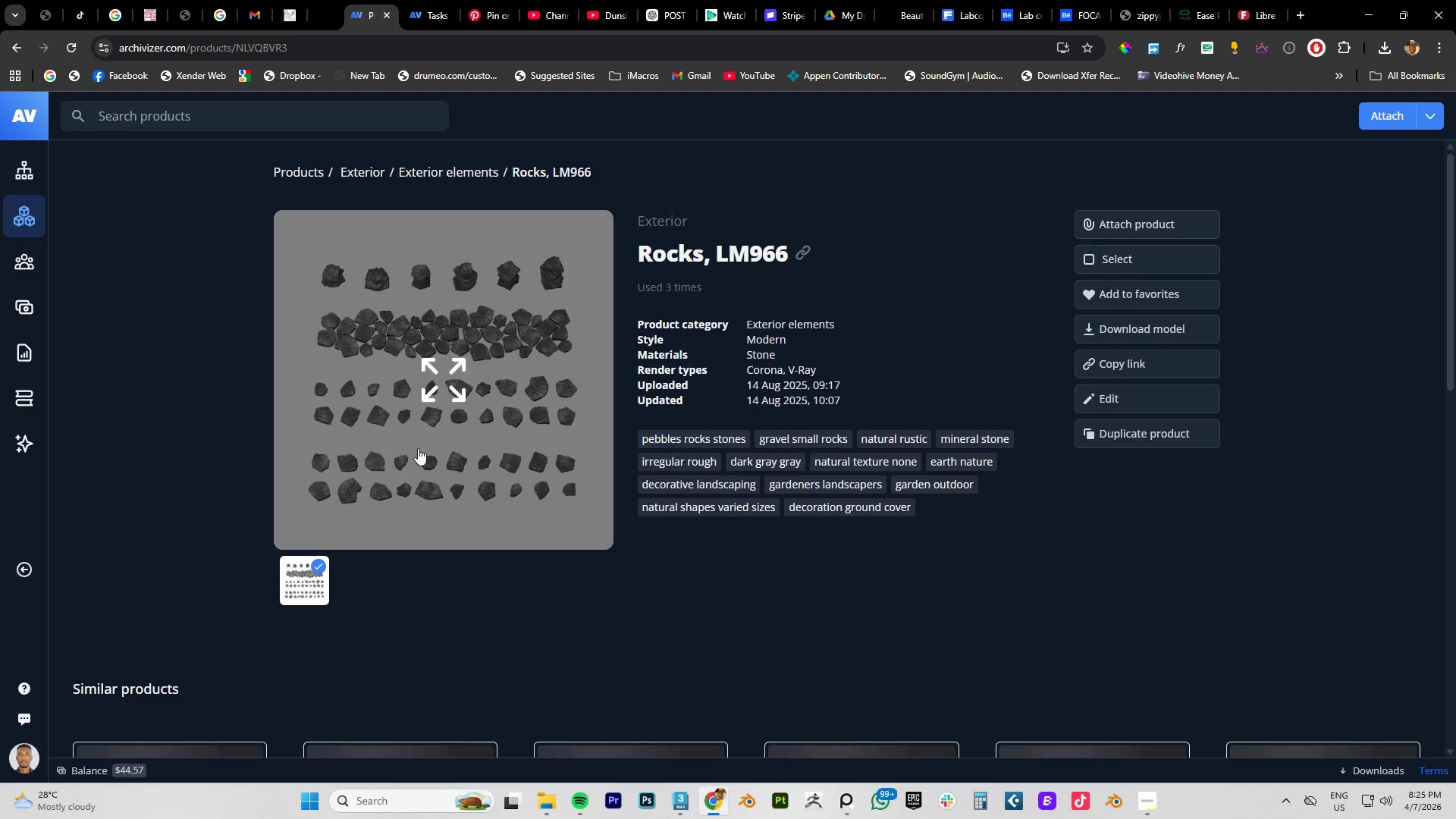 
left_click([444, 369])
 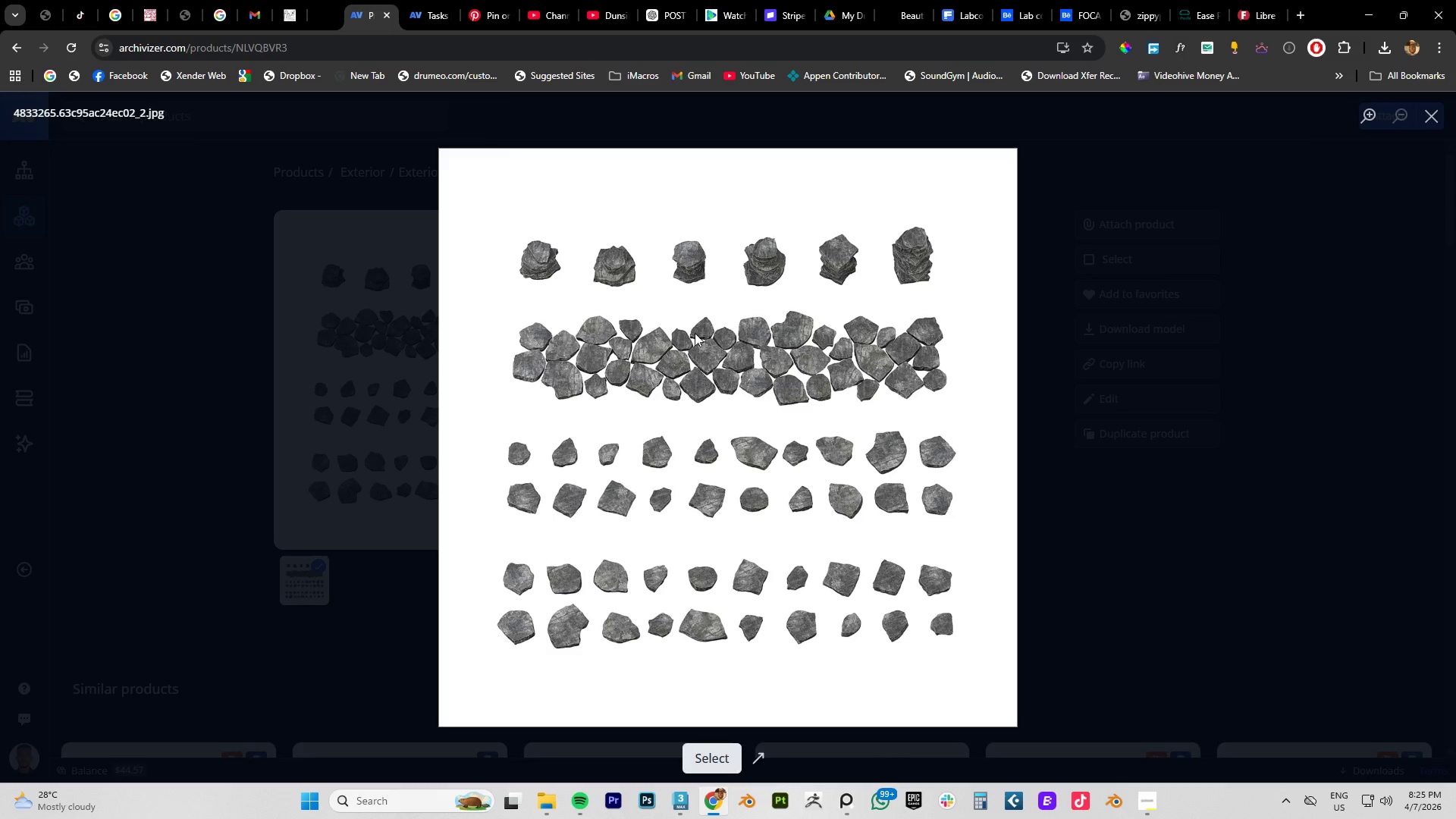 
scroll: coordinate [911, 263], scroll_direction: up, amount: 1.0
 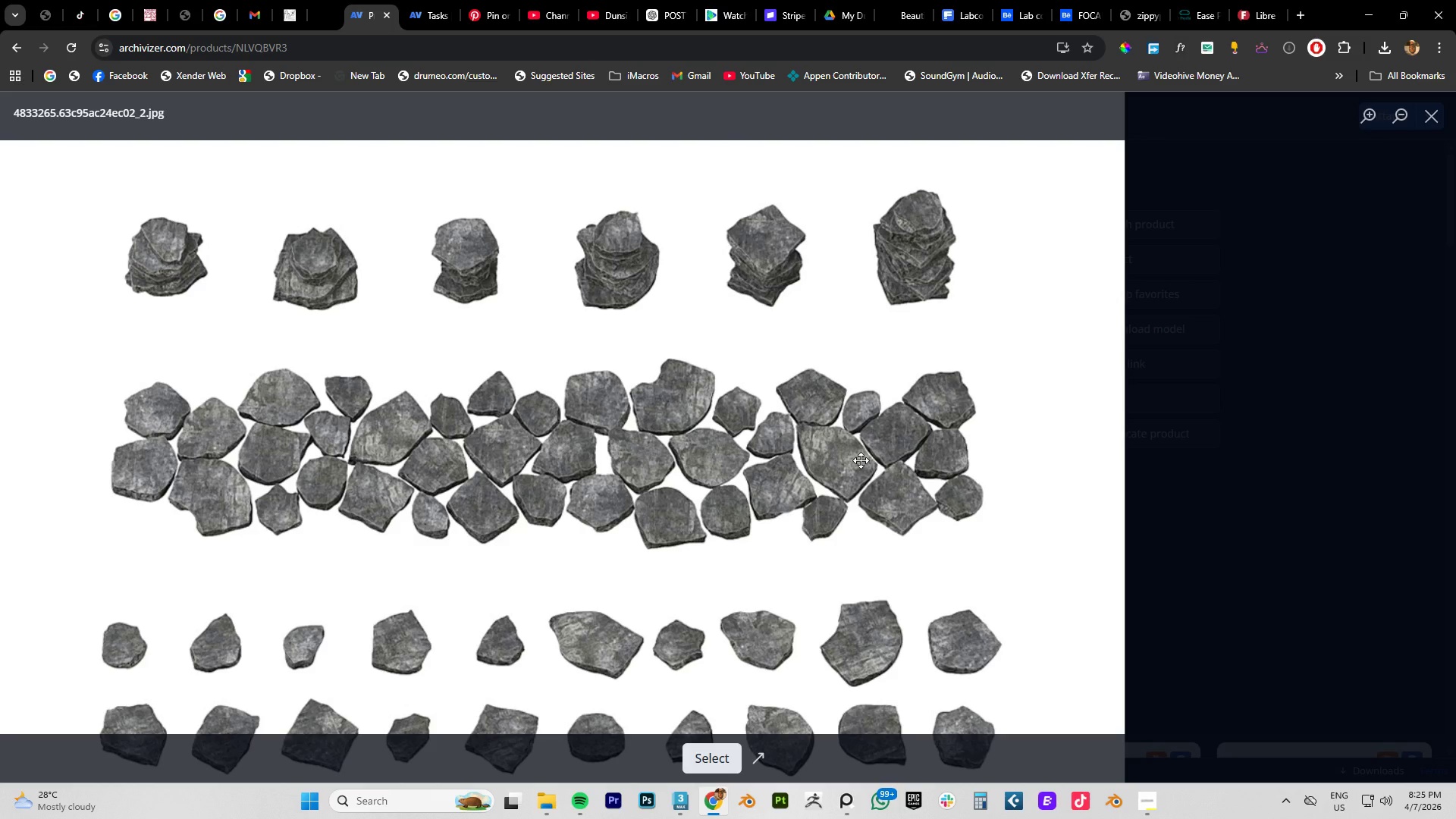 
scroll: coordinate [861, 460], scroll_direction: down, amount: 1.0
 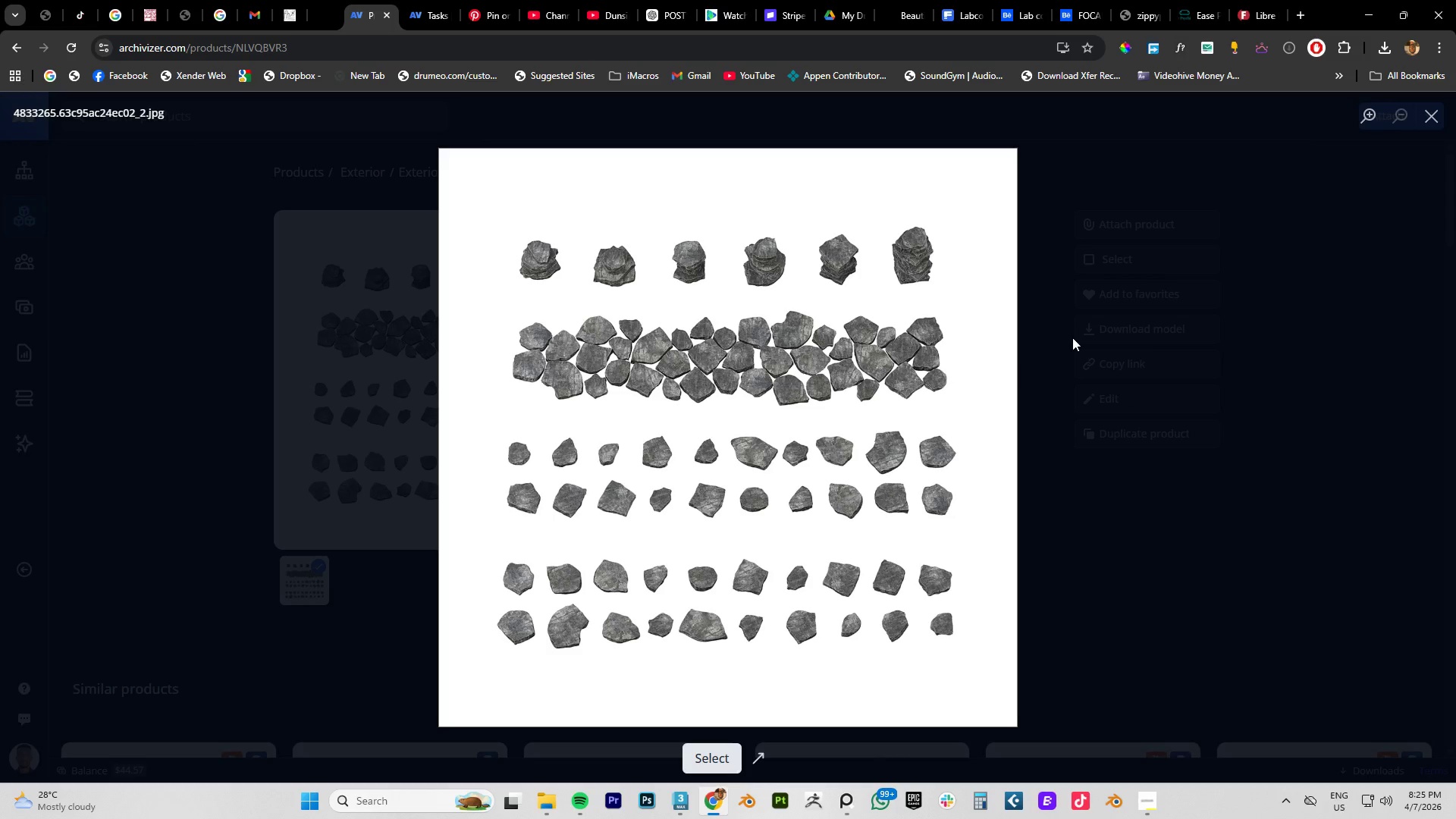 
left_click([1072, 337])
 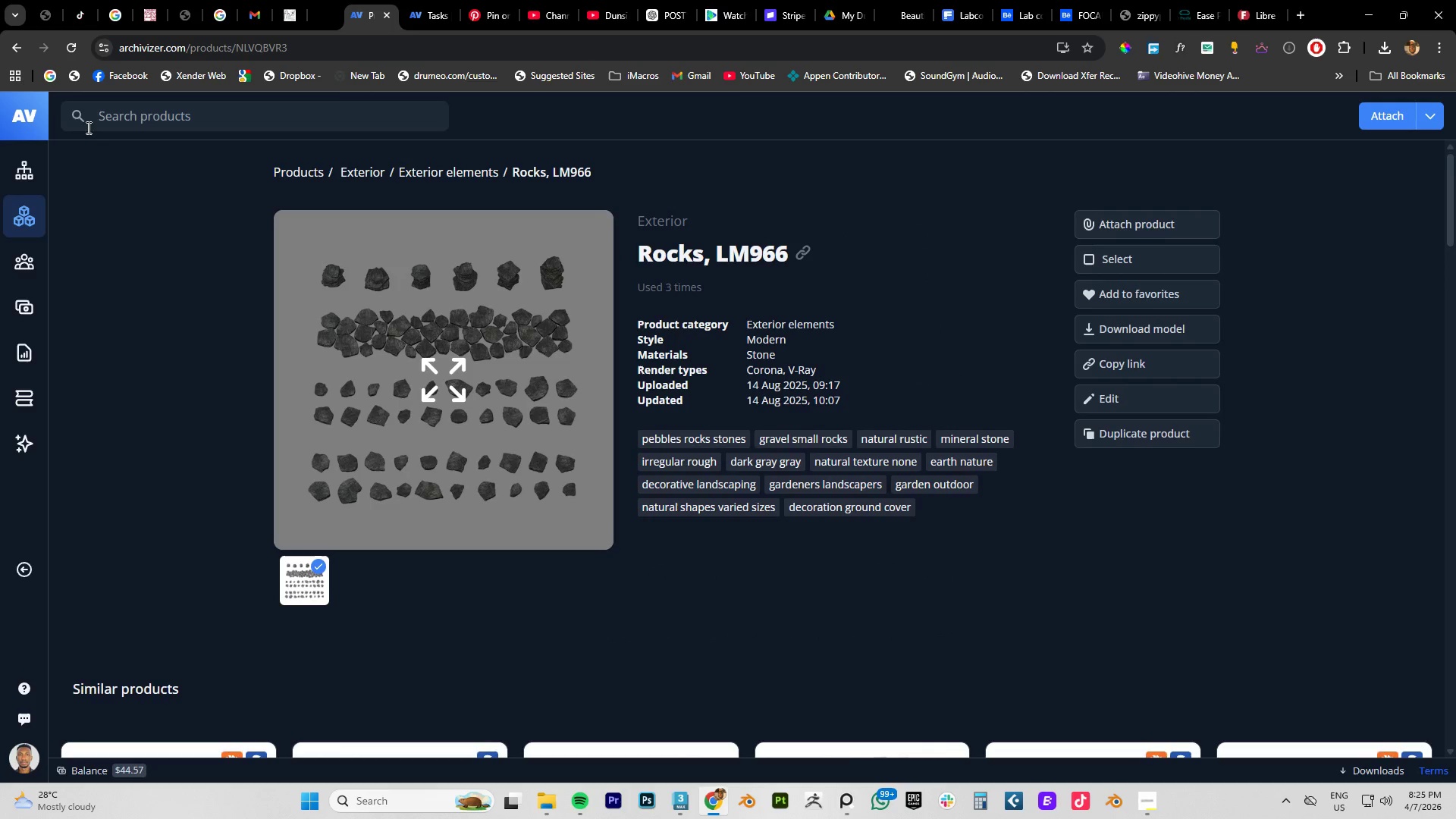 
left_click([152, 177])
 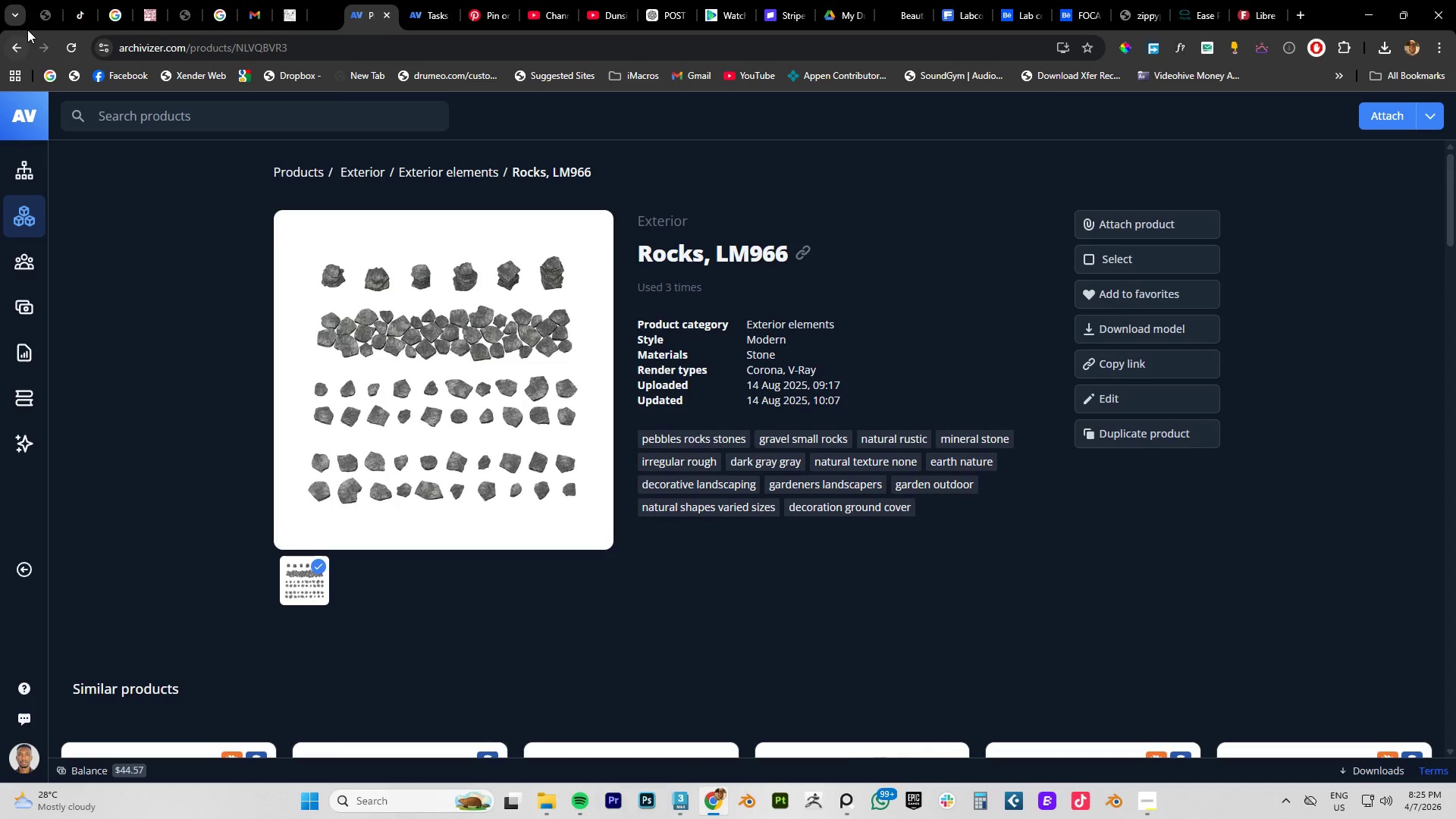 
left_click([17, 42])
 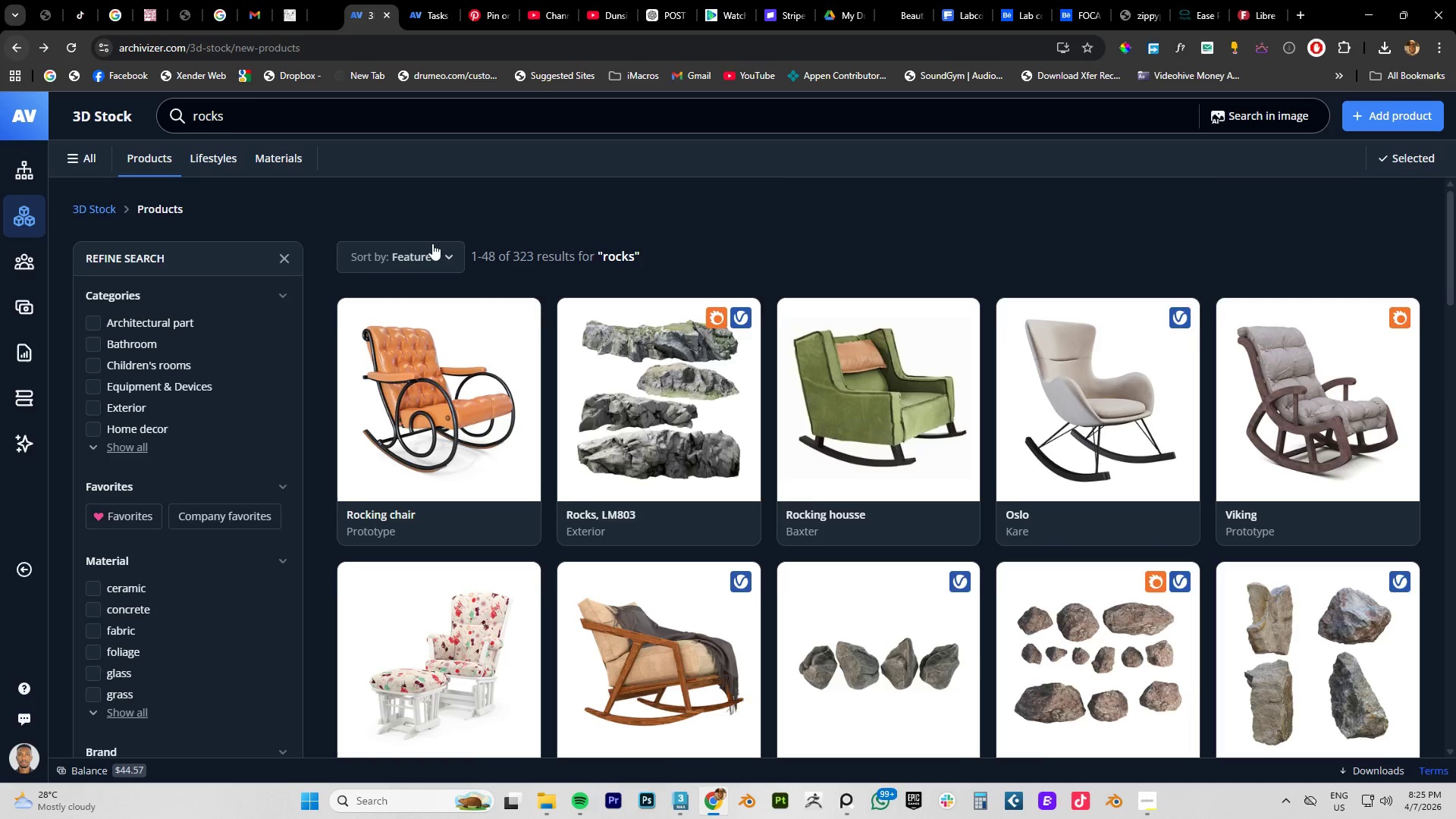 
scroll: coordinate [942, 435], scroll_direction: down, amount: 4.0
 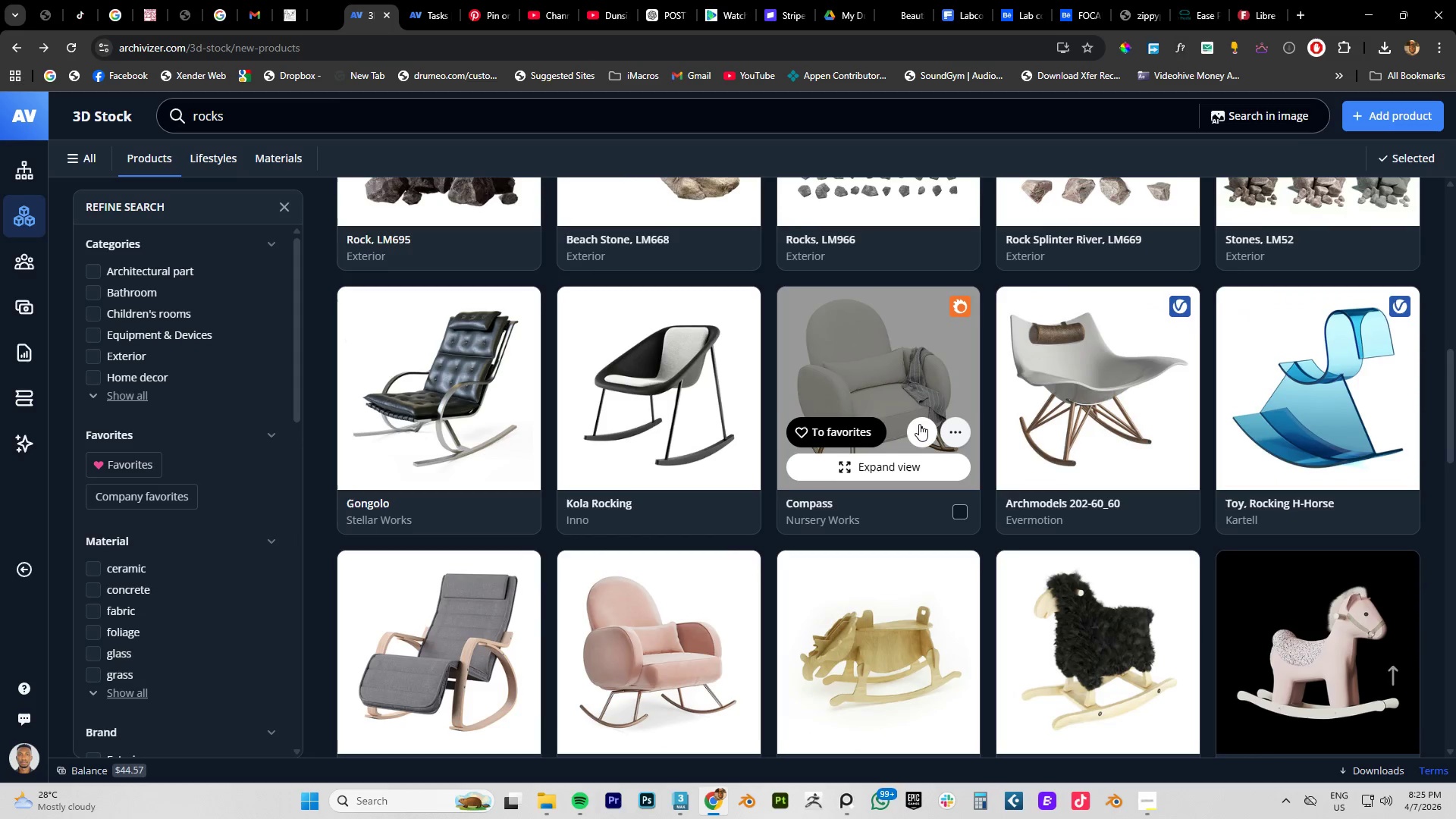 
scroll: coordinate [878, 403], scroll_direction: up, amount: 3.0
 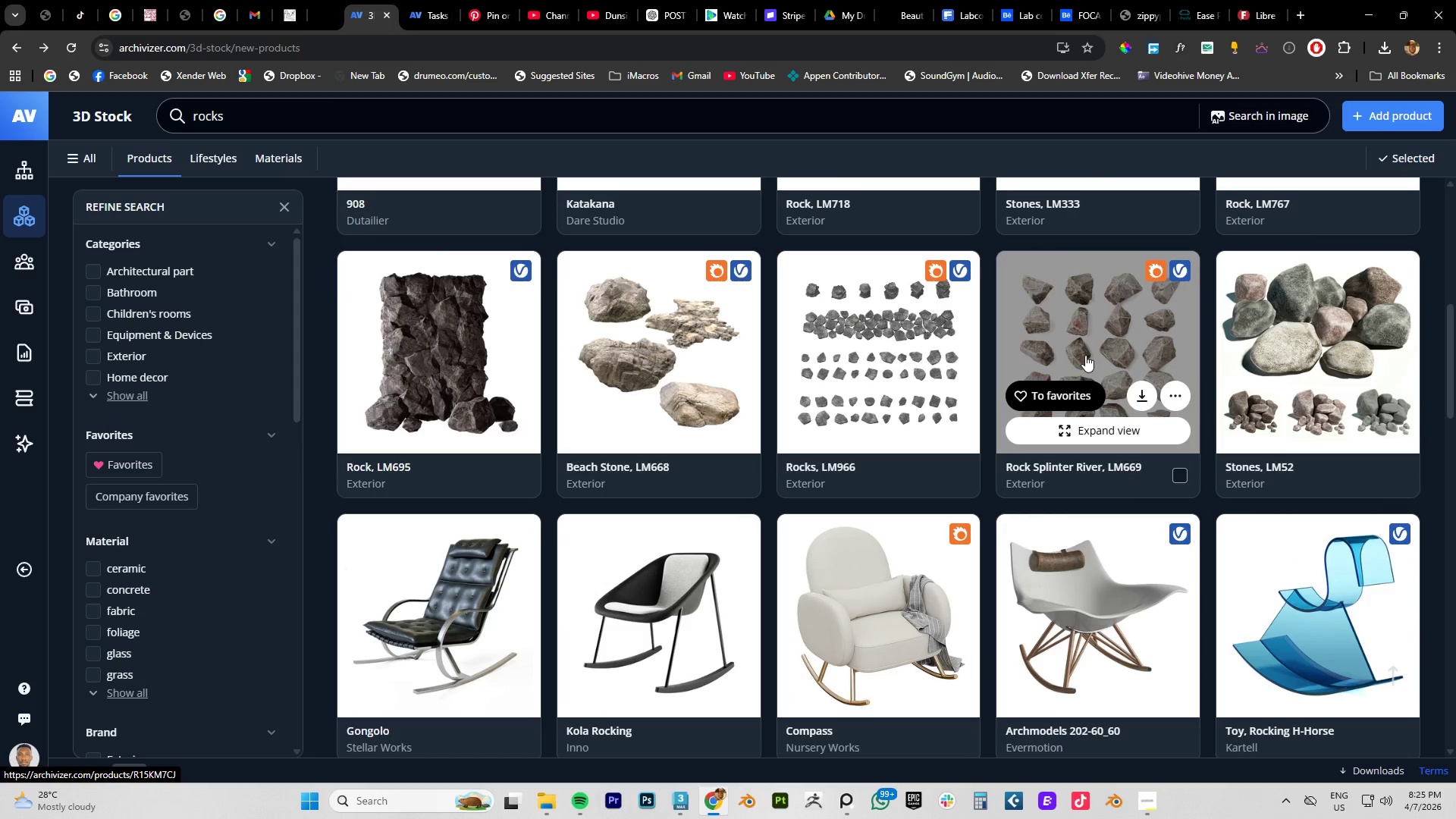 
mouse_move([1308, 342])
 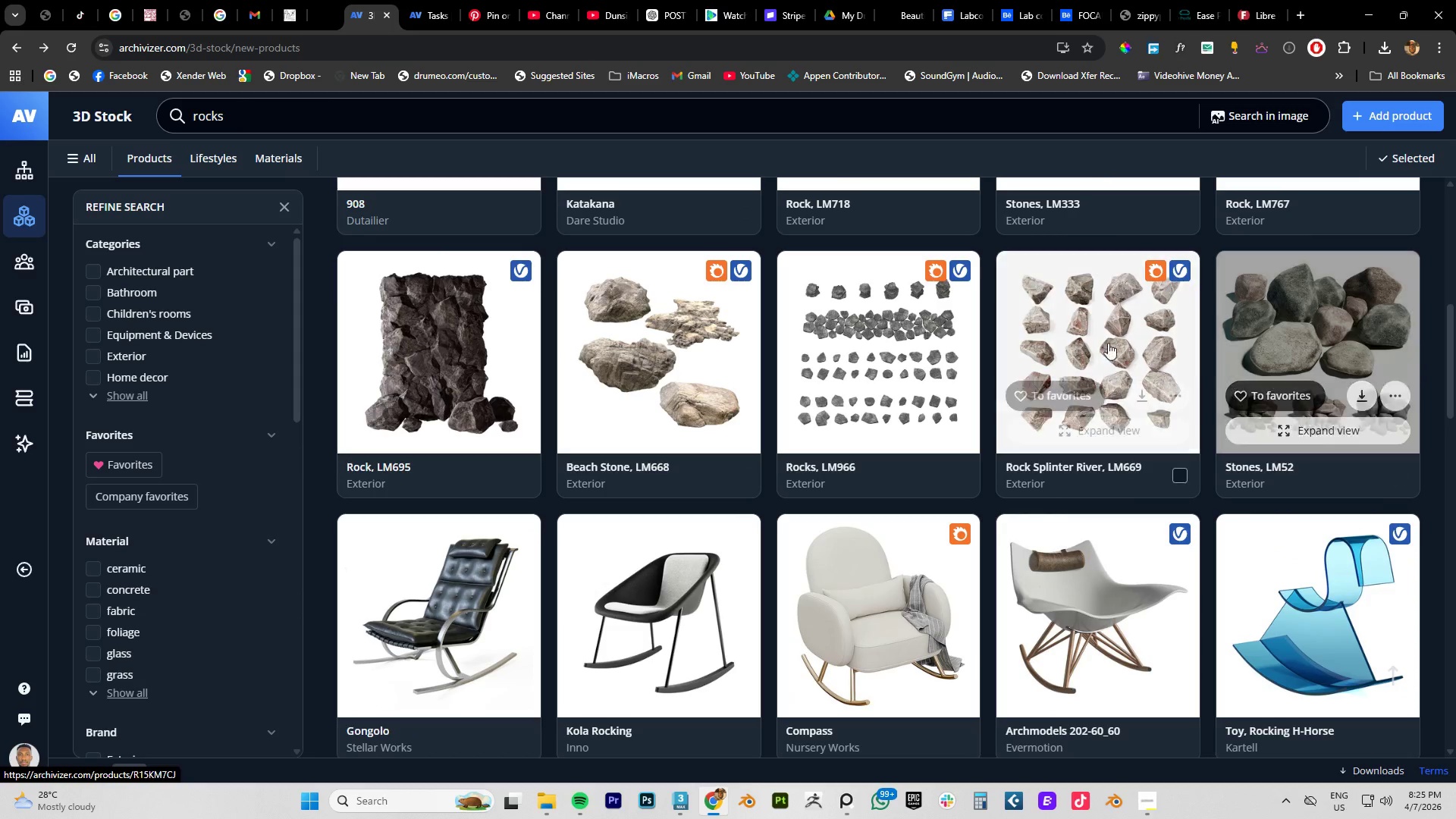 
left_click([1078, 343])
 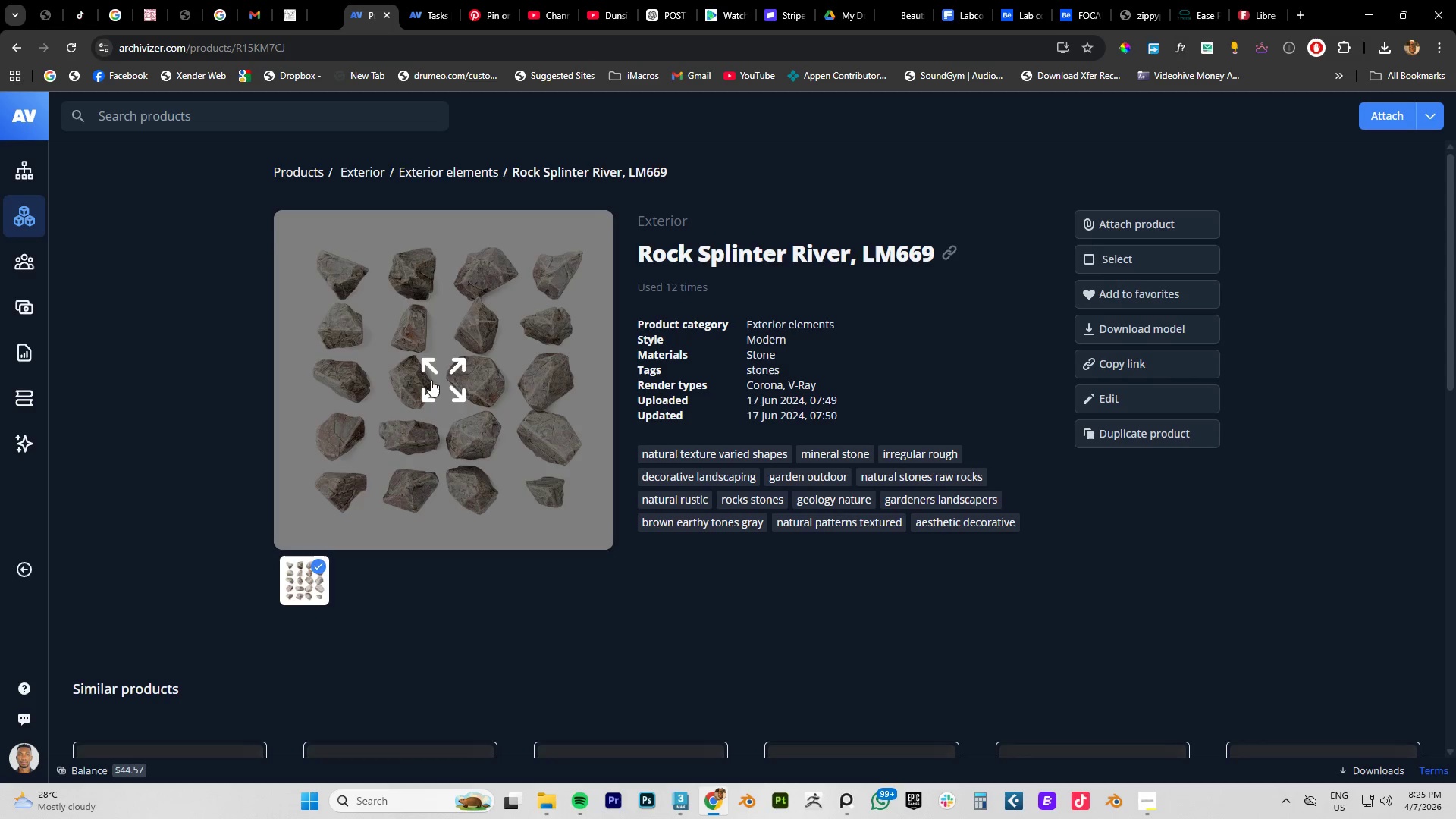 
left_click([443, 366])
 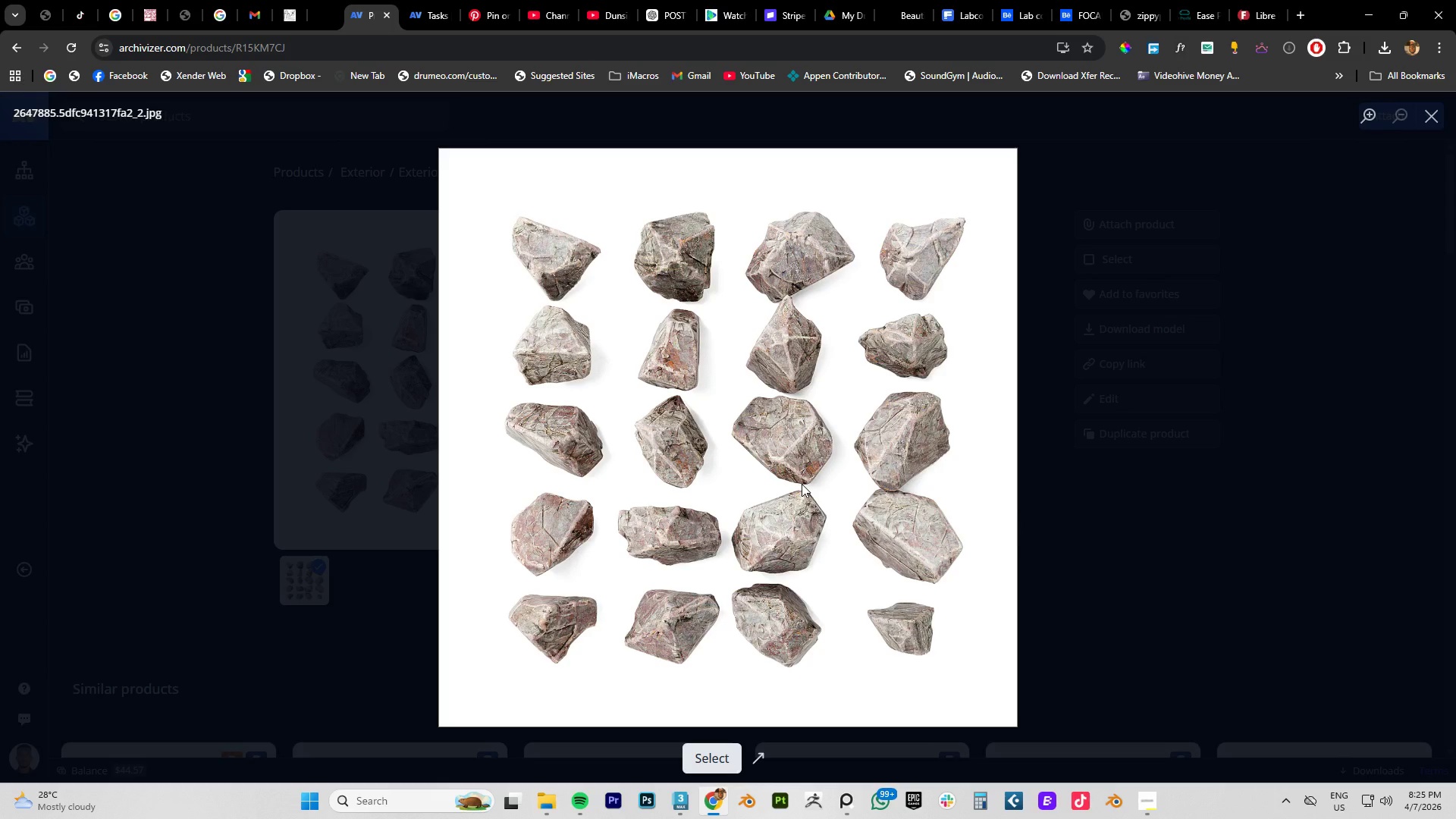 
left_click([1306, 262])
 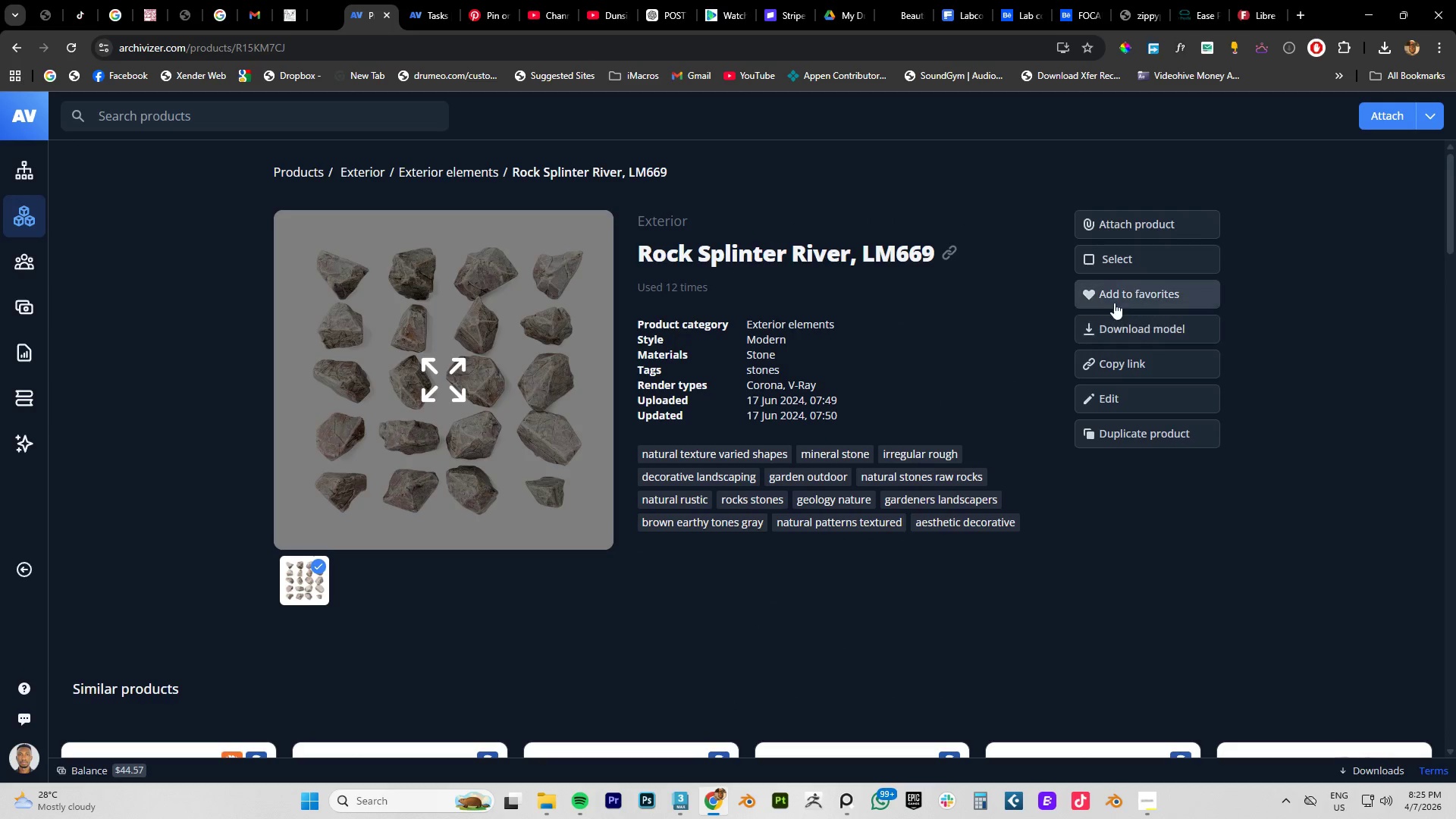 
left_click([1131, 320])
 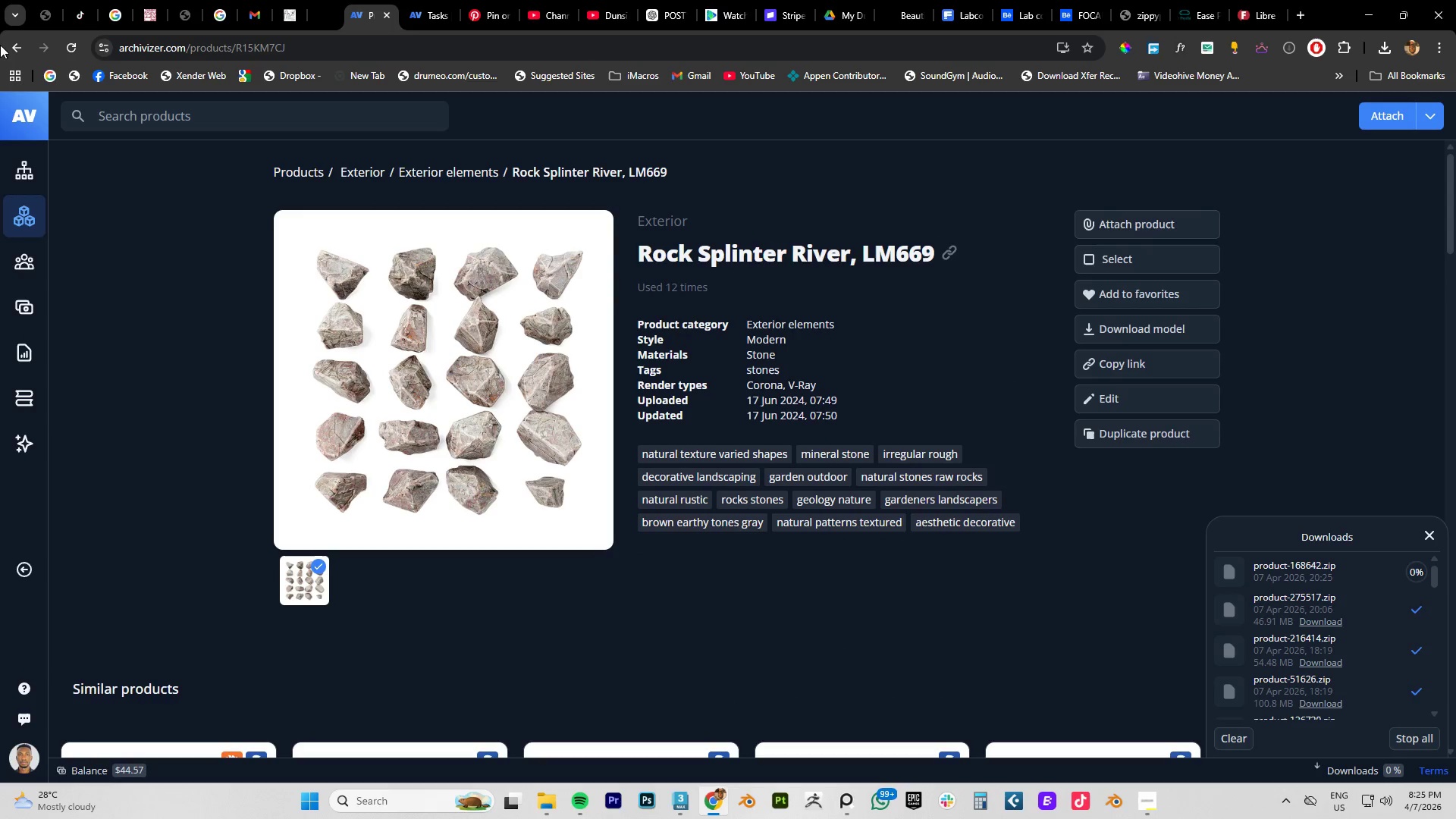 
scroll: coordinate [871, 625], scroll_direction: down, amount: 12.0
 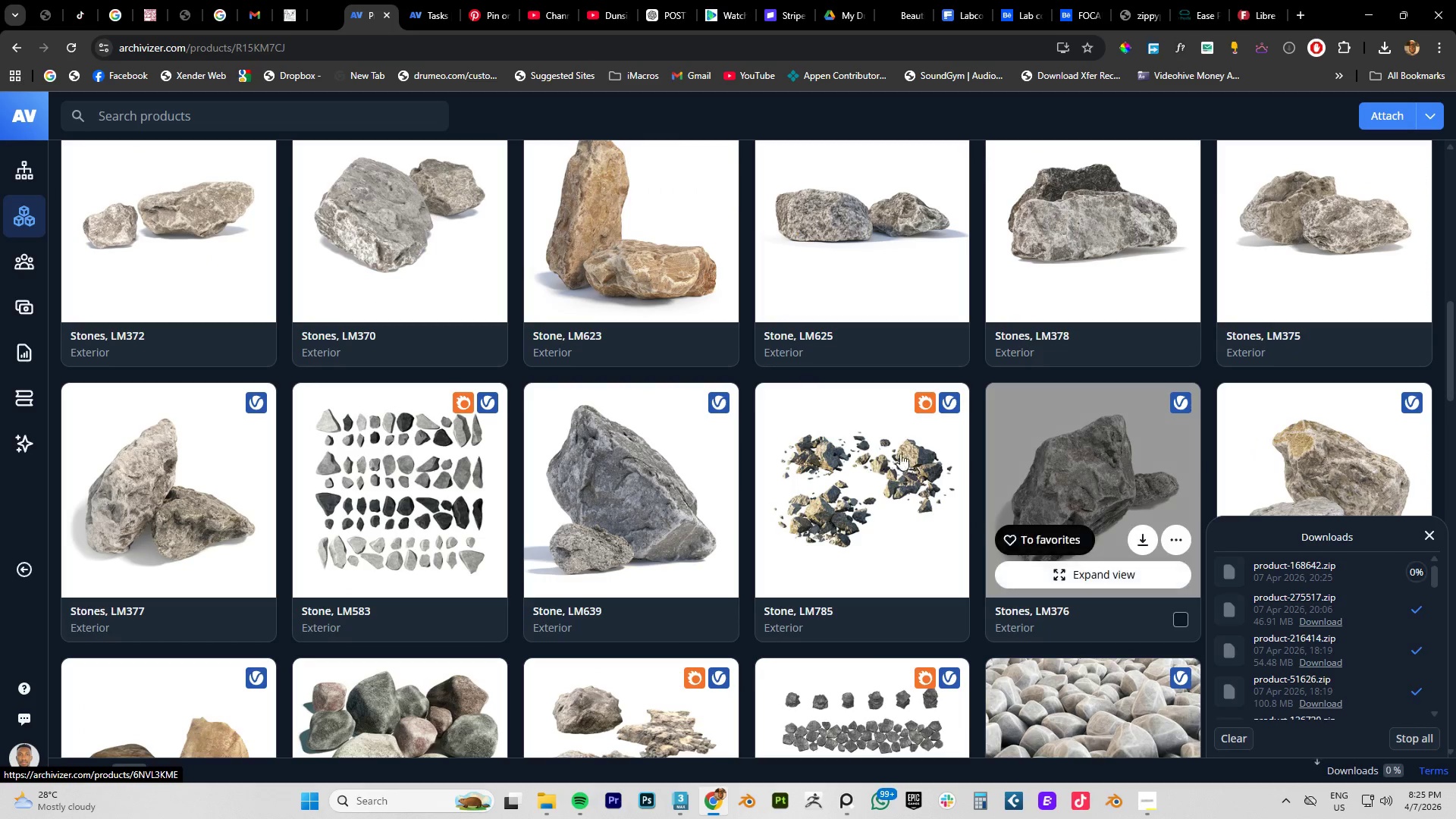 
mouse_move([1189, 519])
 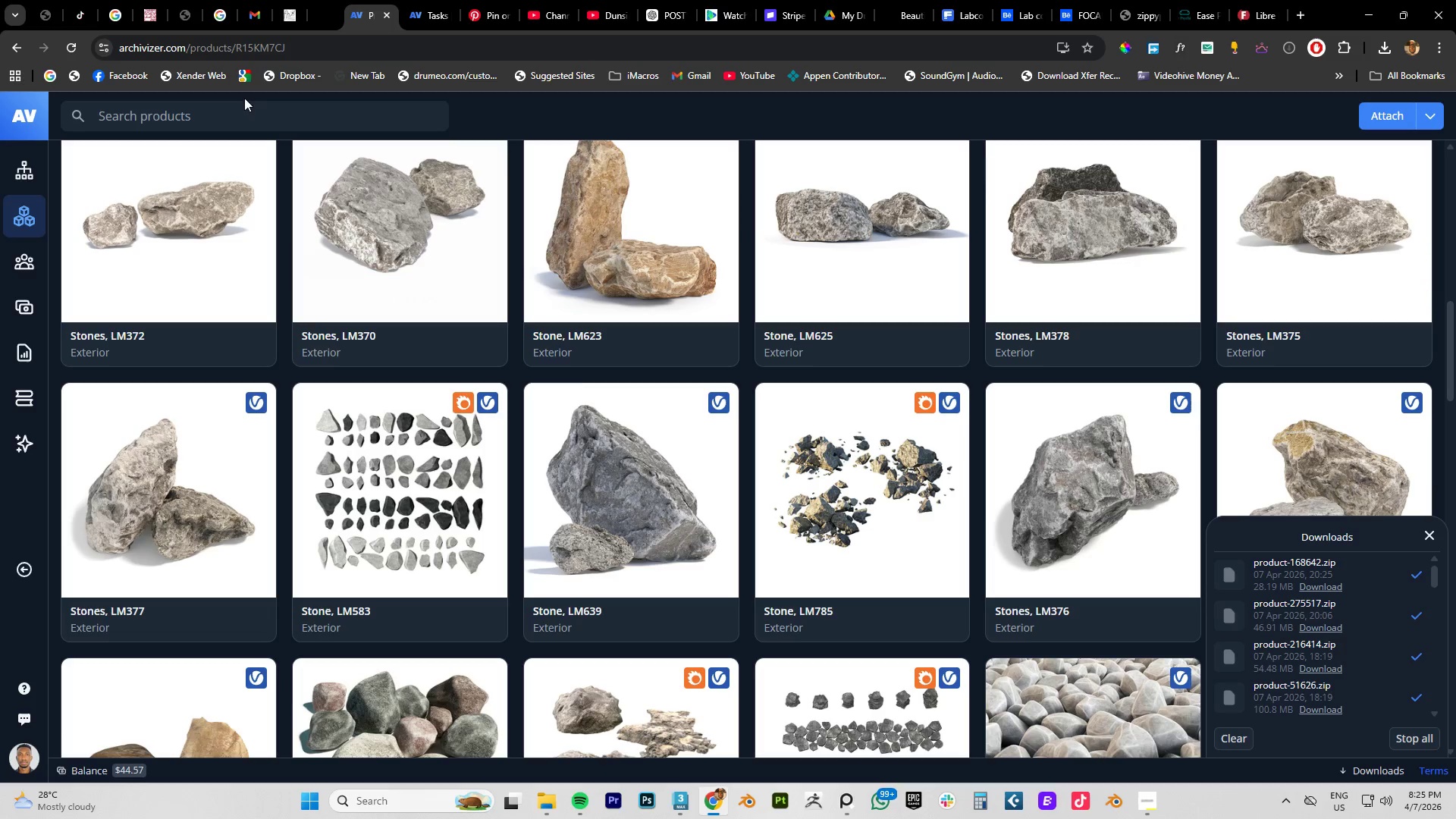 
left_click([243, 124])
 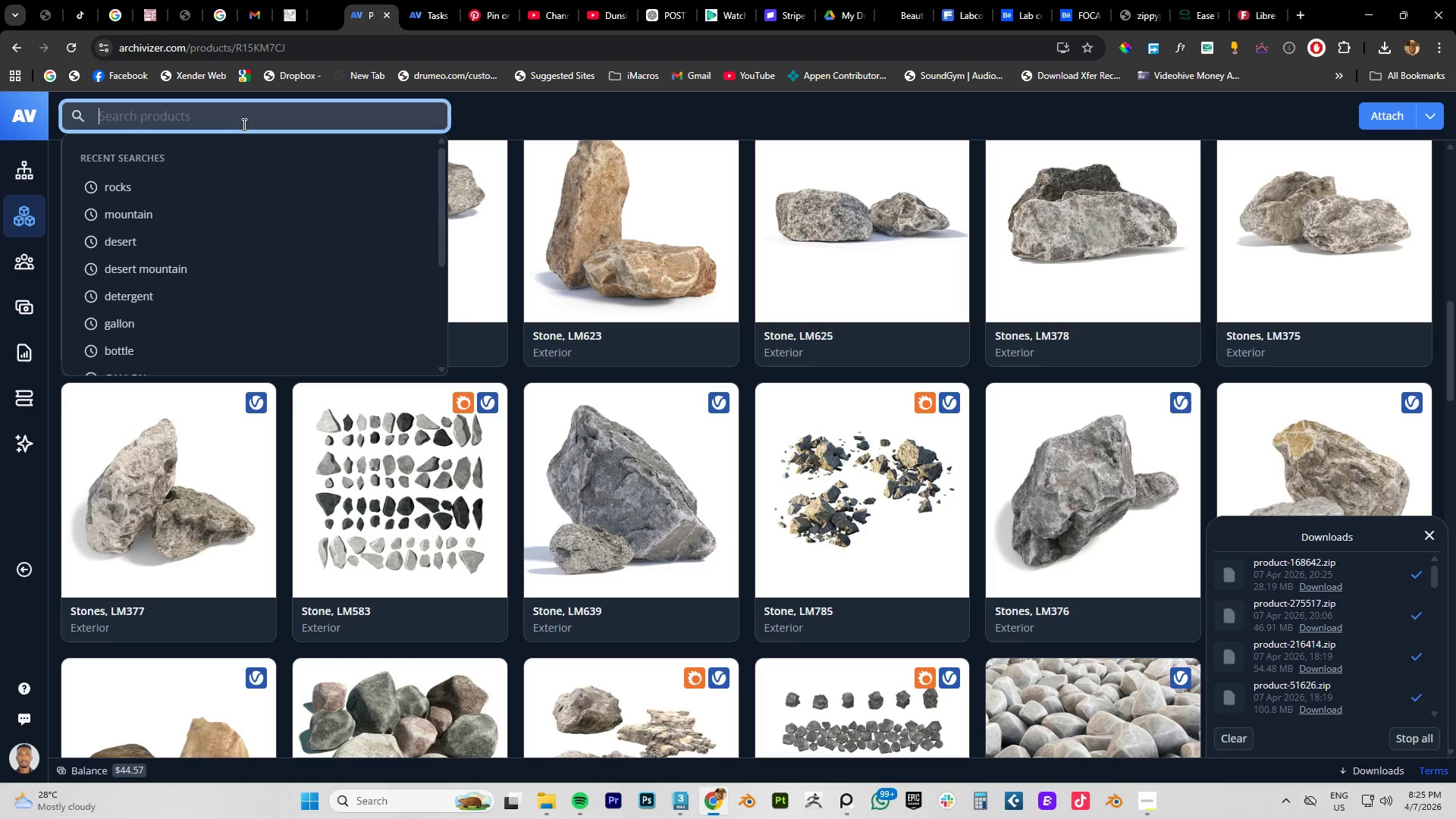 
type(desert)
 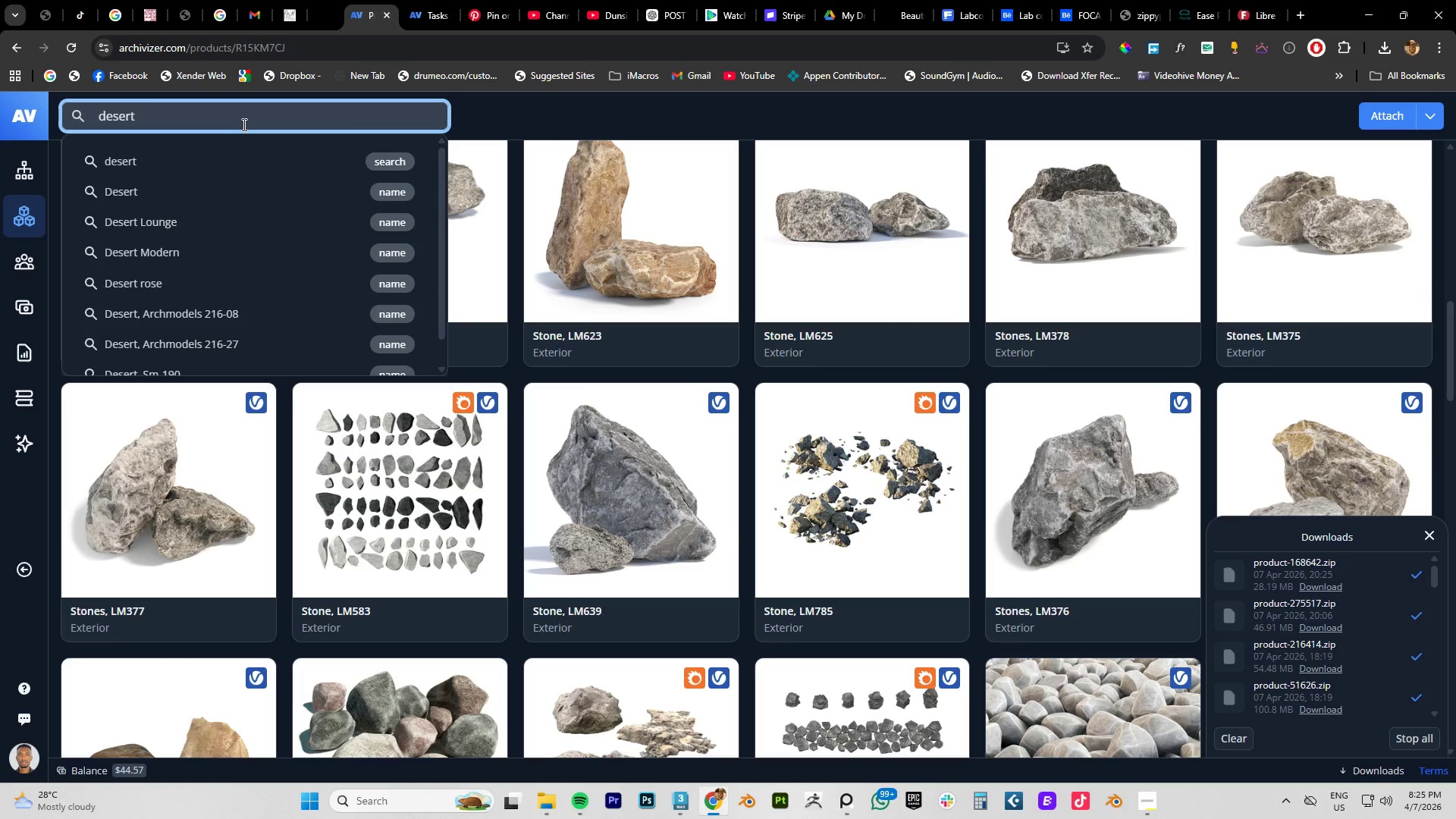 
key(Enter)
 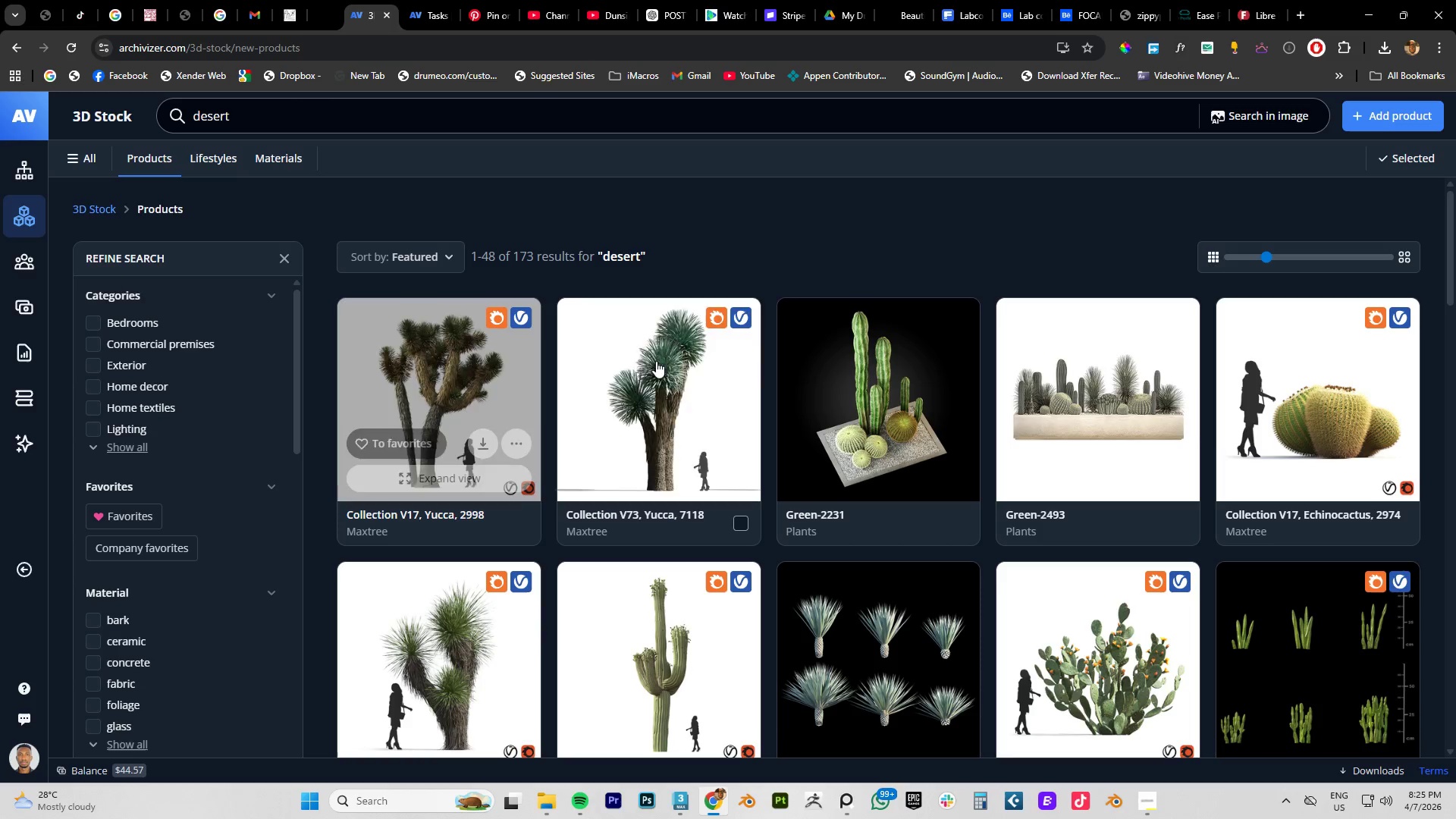 
scroll: coordinate [1200, 579], scroll_direction: down, amount: 3.0
 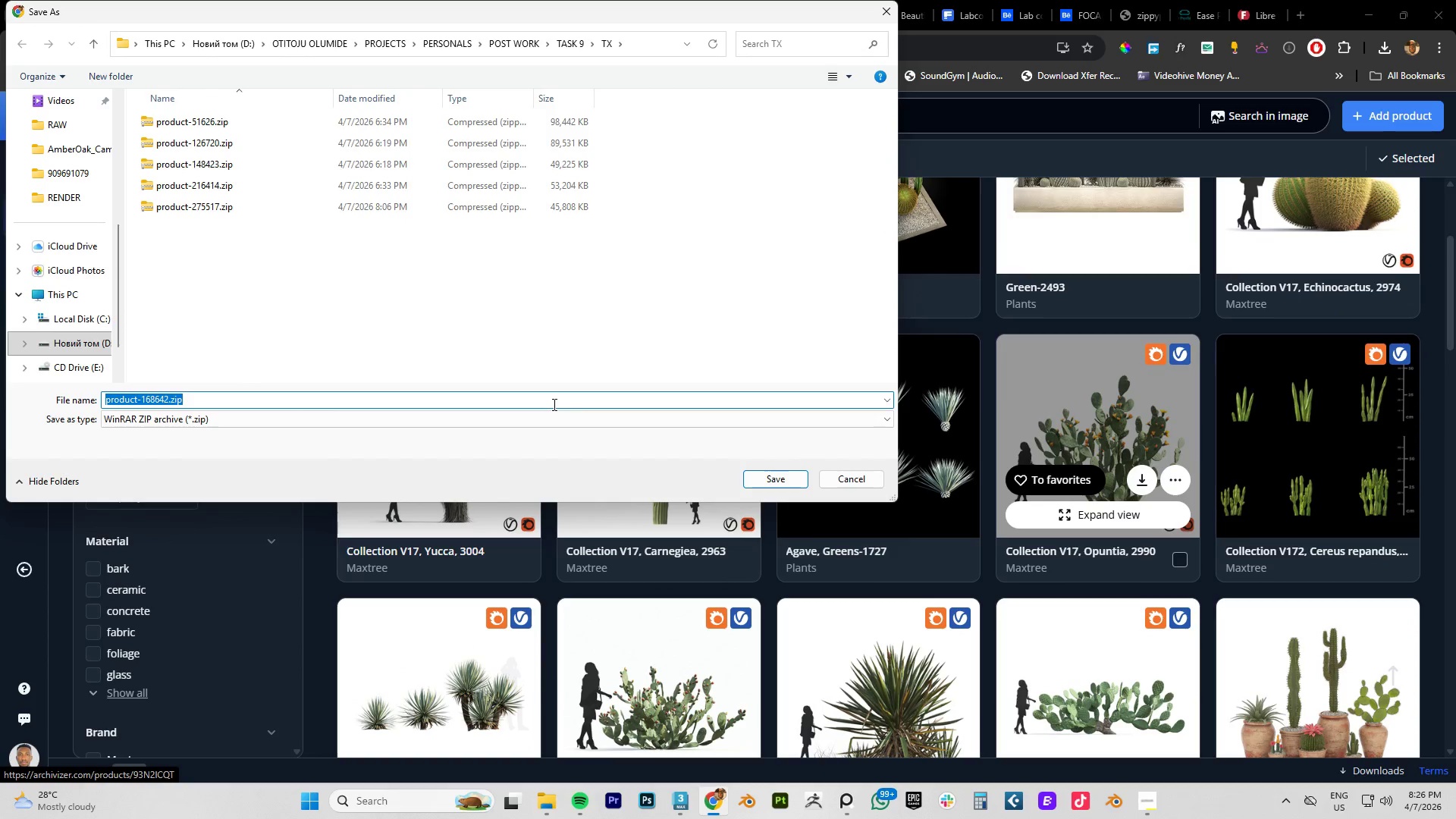 
type(Rocls)
key(Backspace)
key(Backspace)
type(ks)
 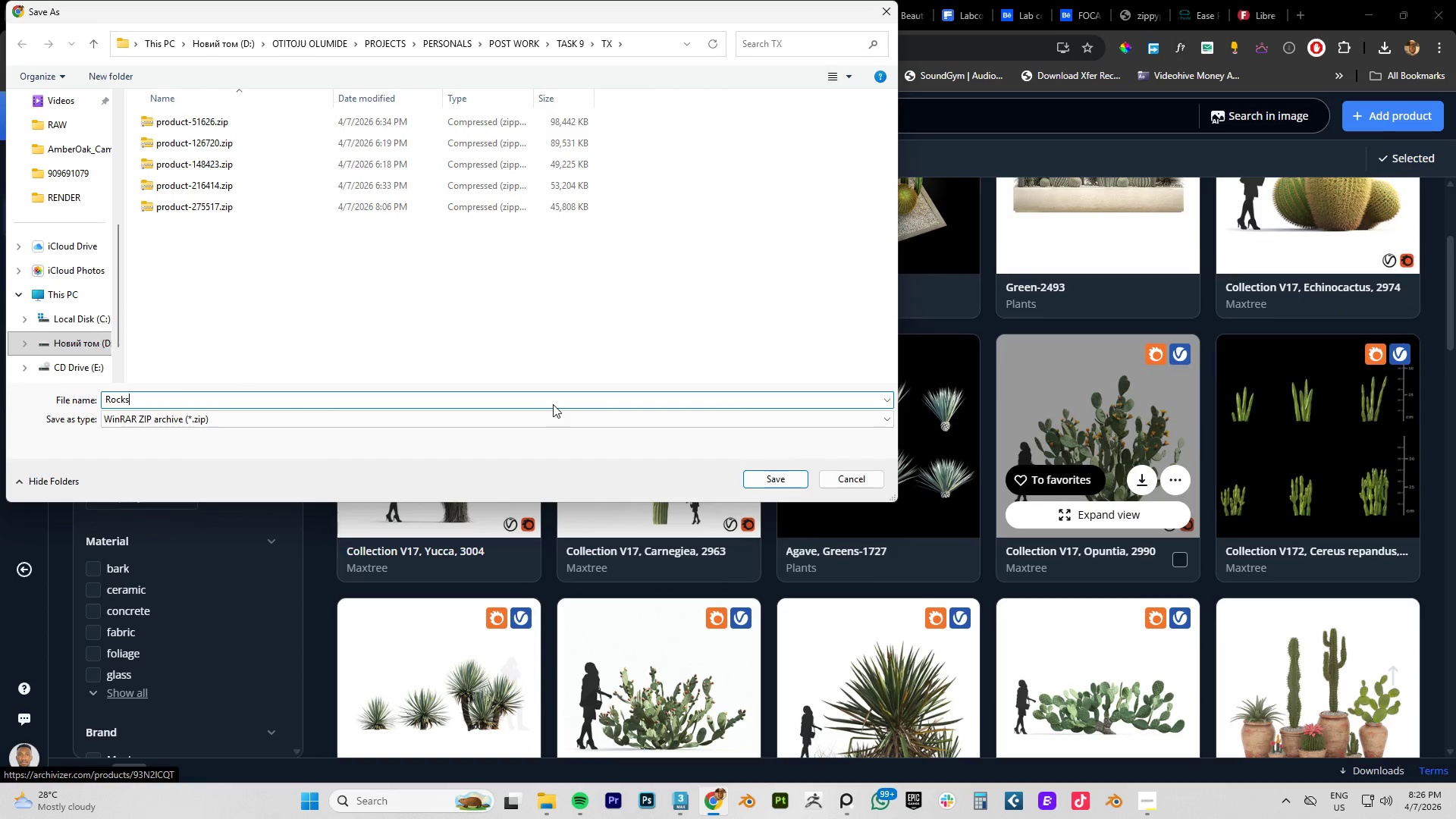 
key(Enter)
 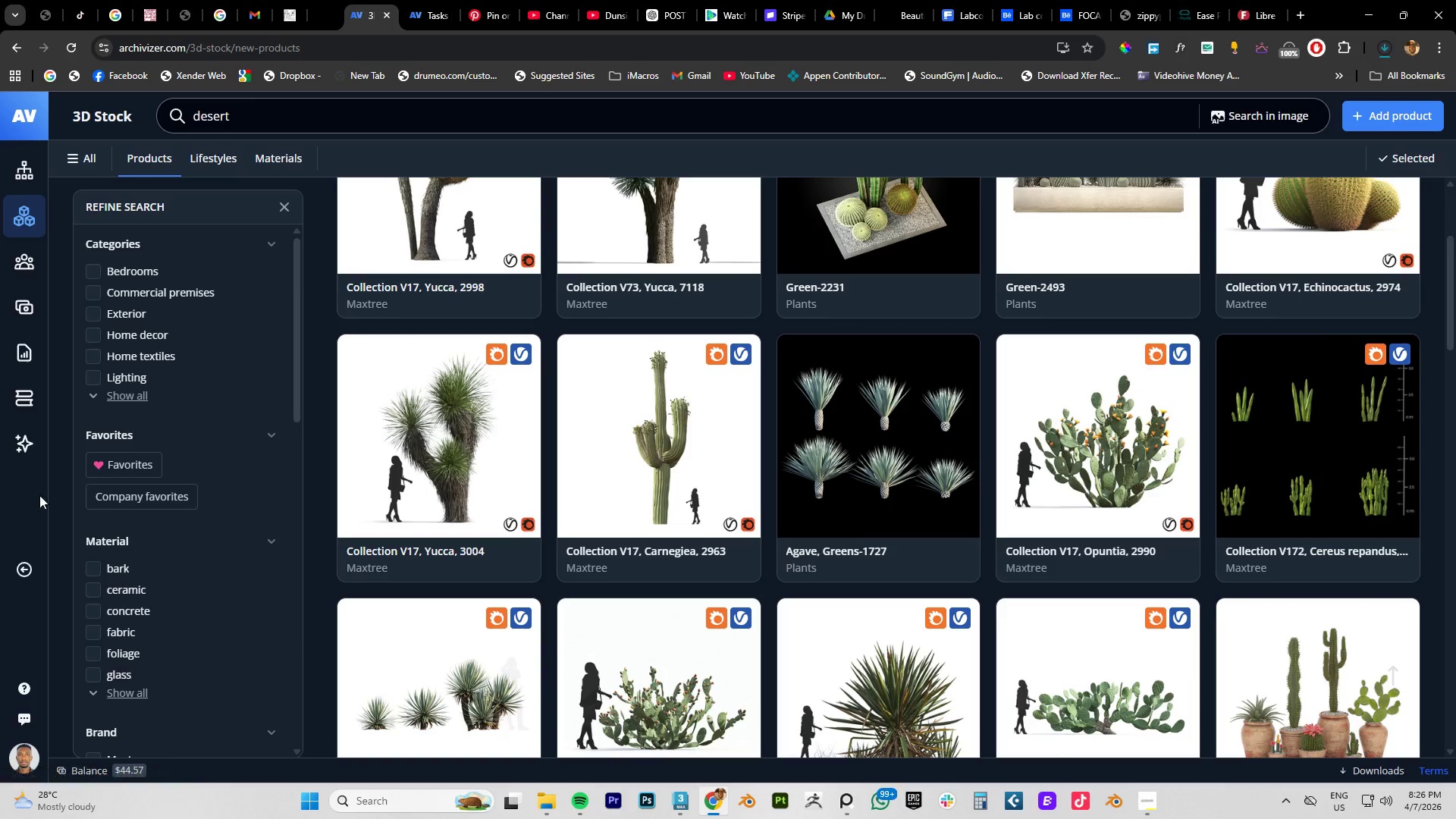 
scroll: coordinate [970, 456], scroll_direction: down, amount: 6.0
 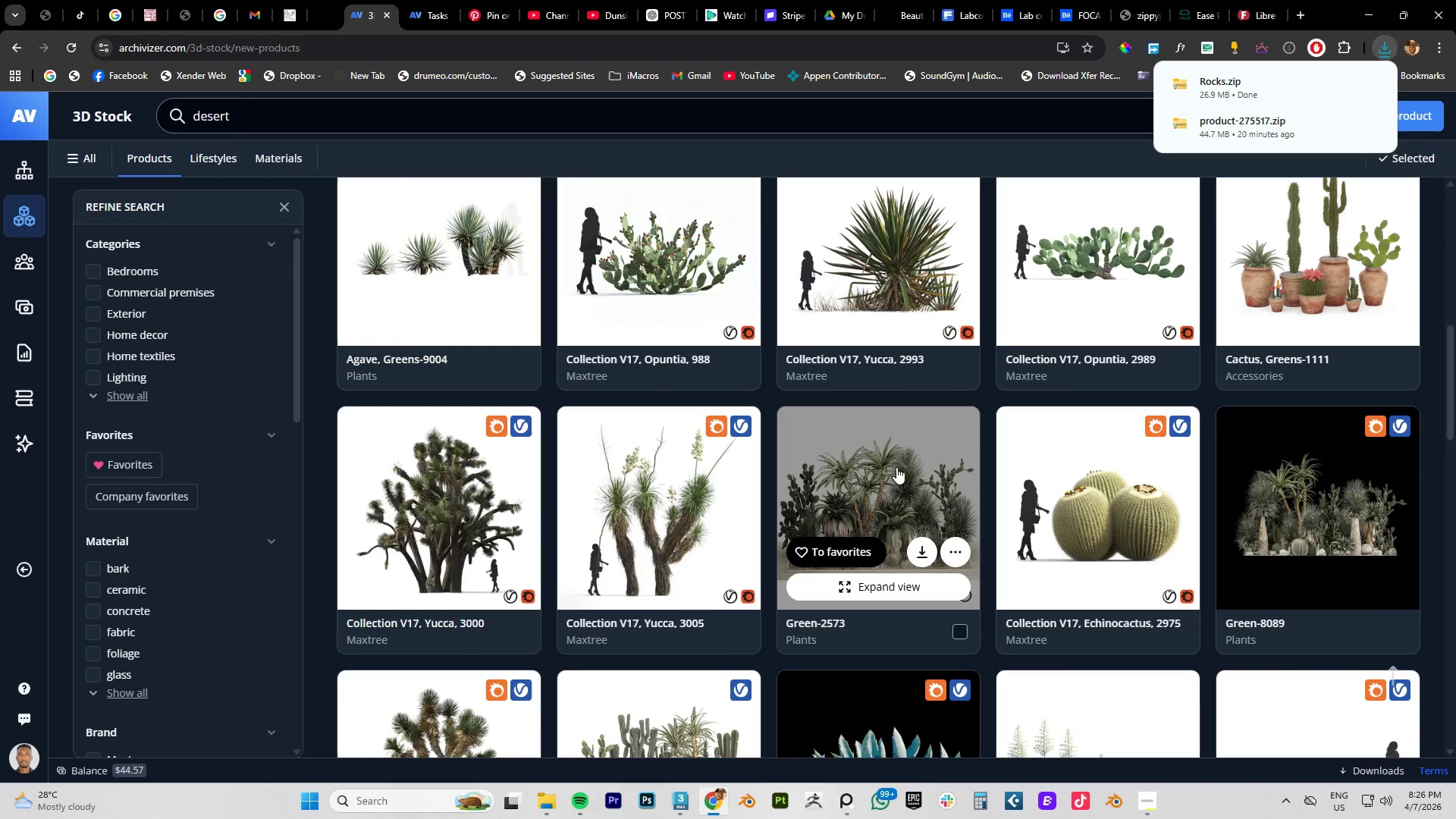 
left_click([868, 472])
 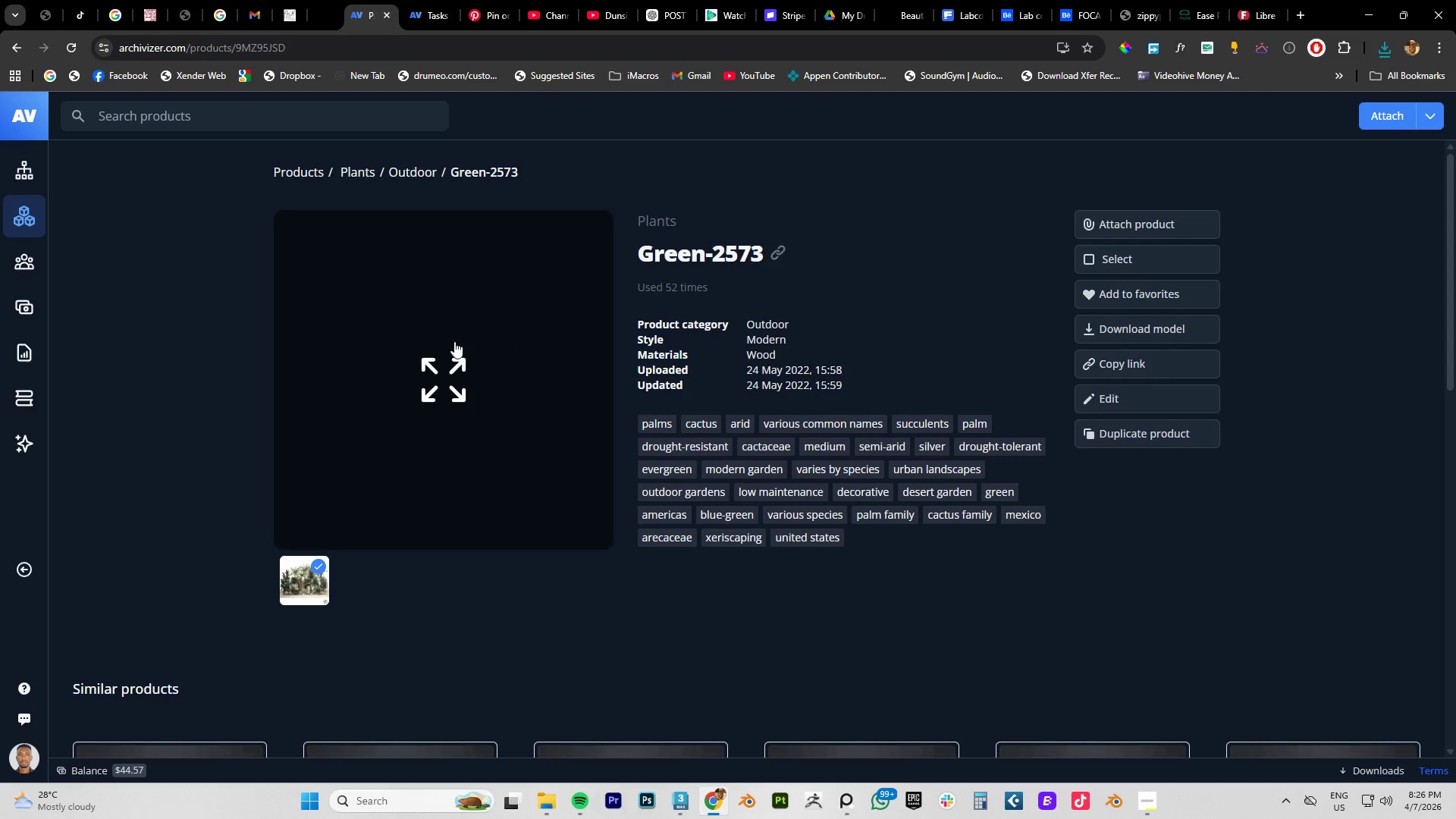 
left_click([458, 362])
 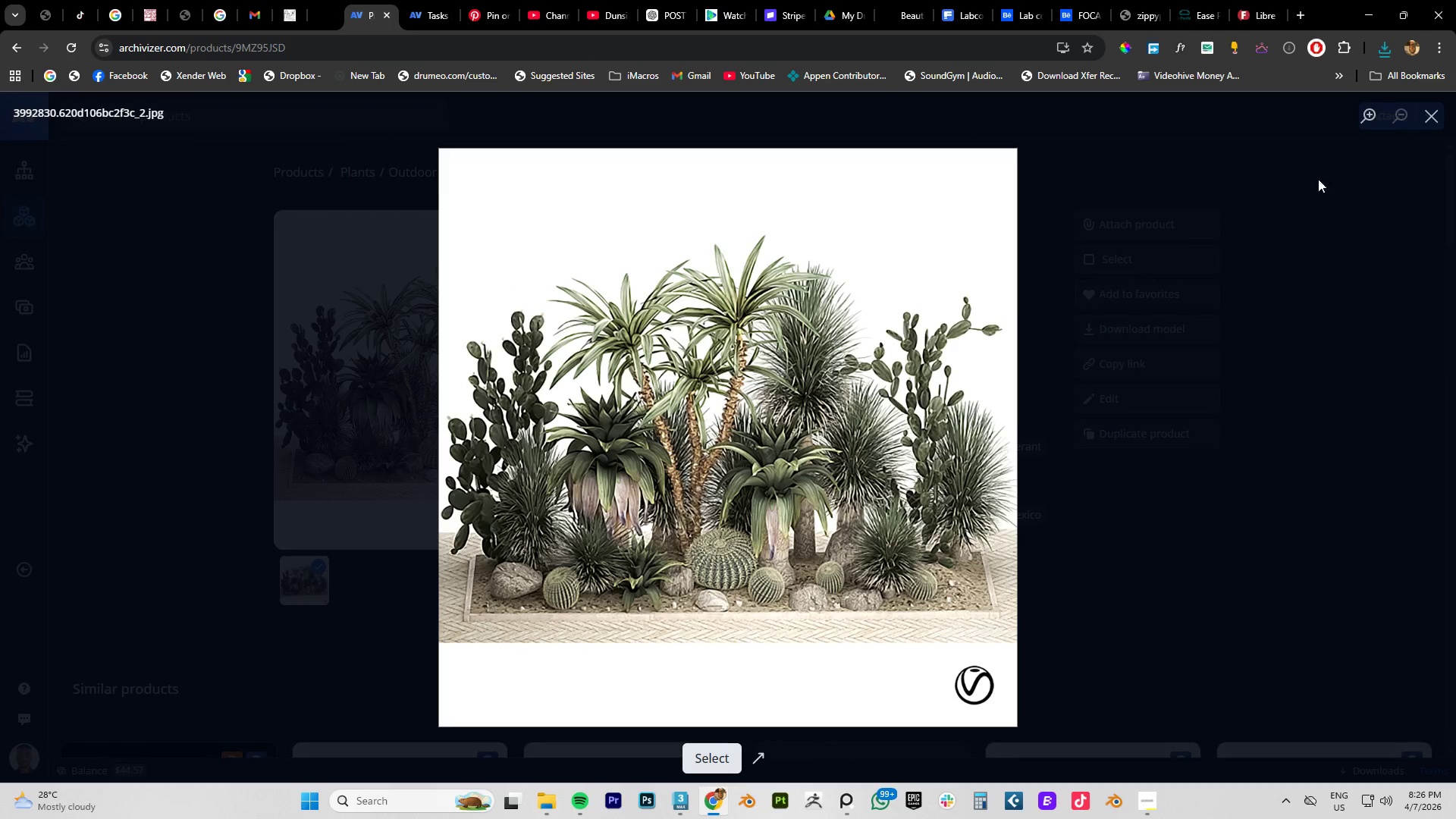 
left_click([1423, 117])
 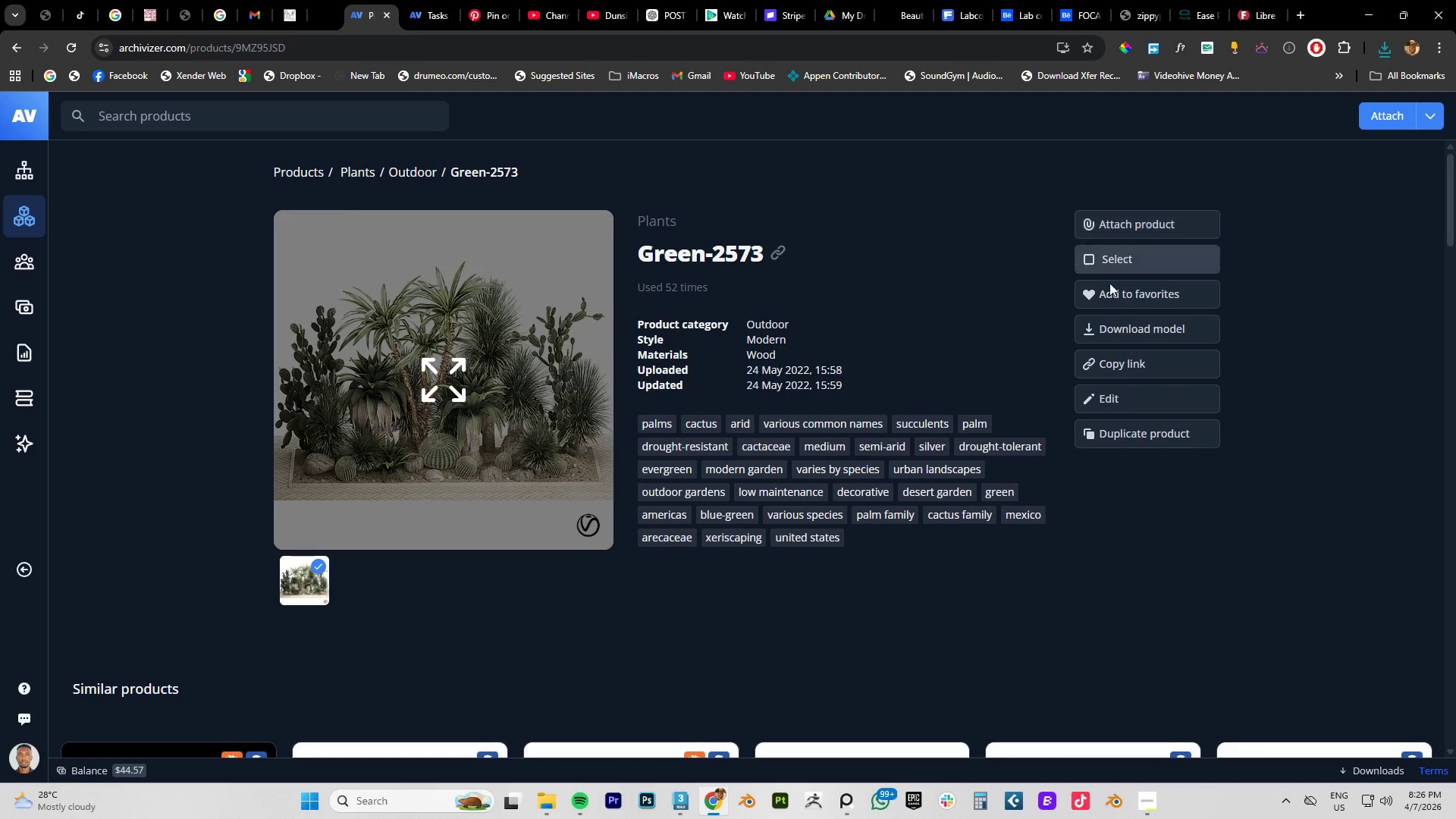 
left_click([1147, 325])
 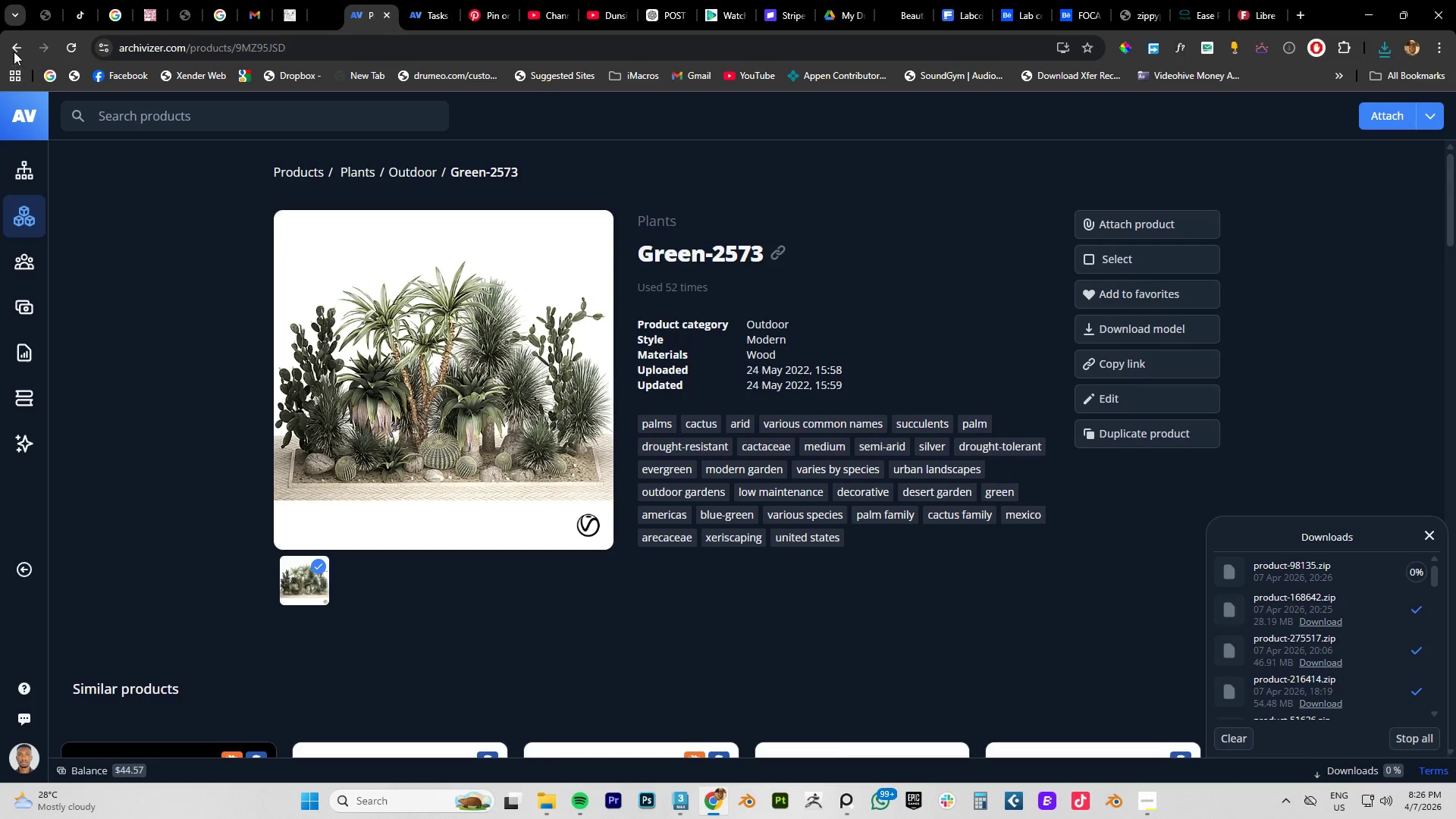 
left_click([14, 48])
 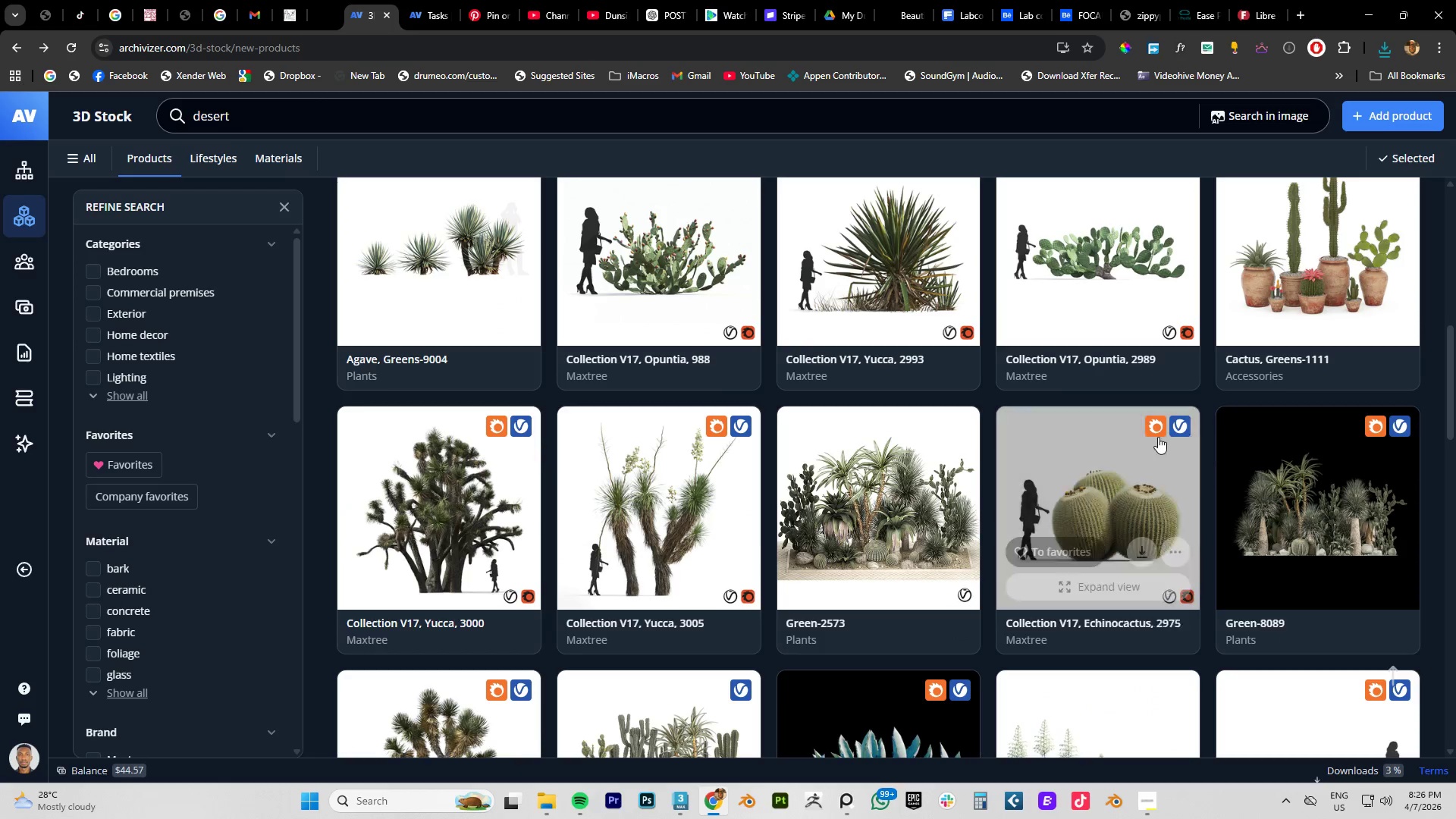 
scroll: coordinate [687, 482], scroll_direction: down, amount: 3.0
 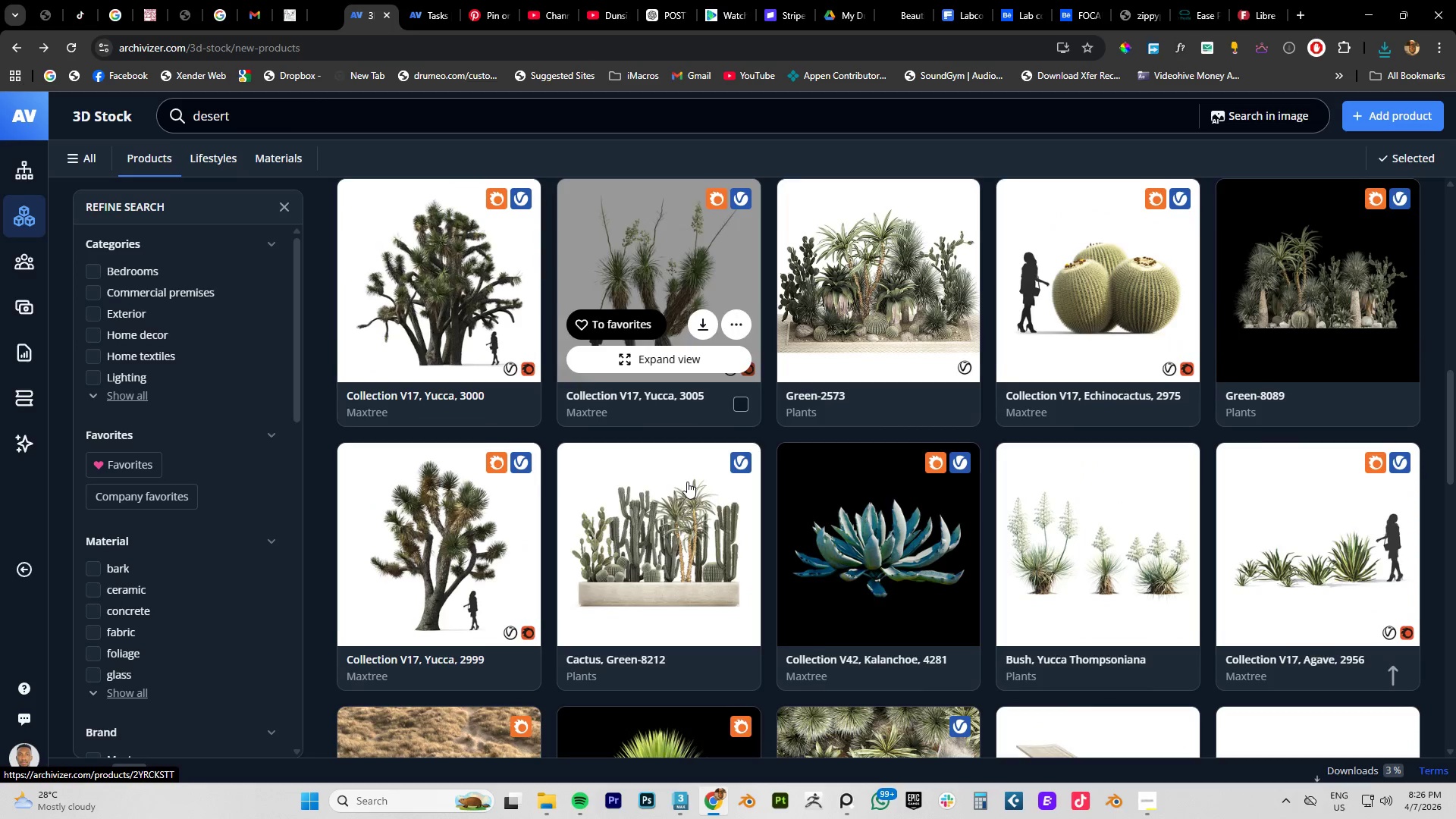 
scroll: coordinate [686, 481], scroll_direction: up, amount: 14.0
 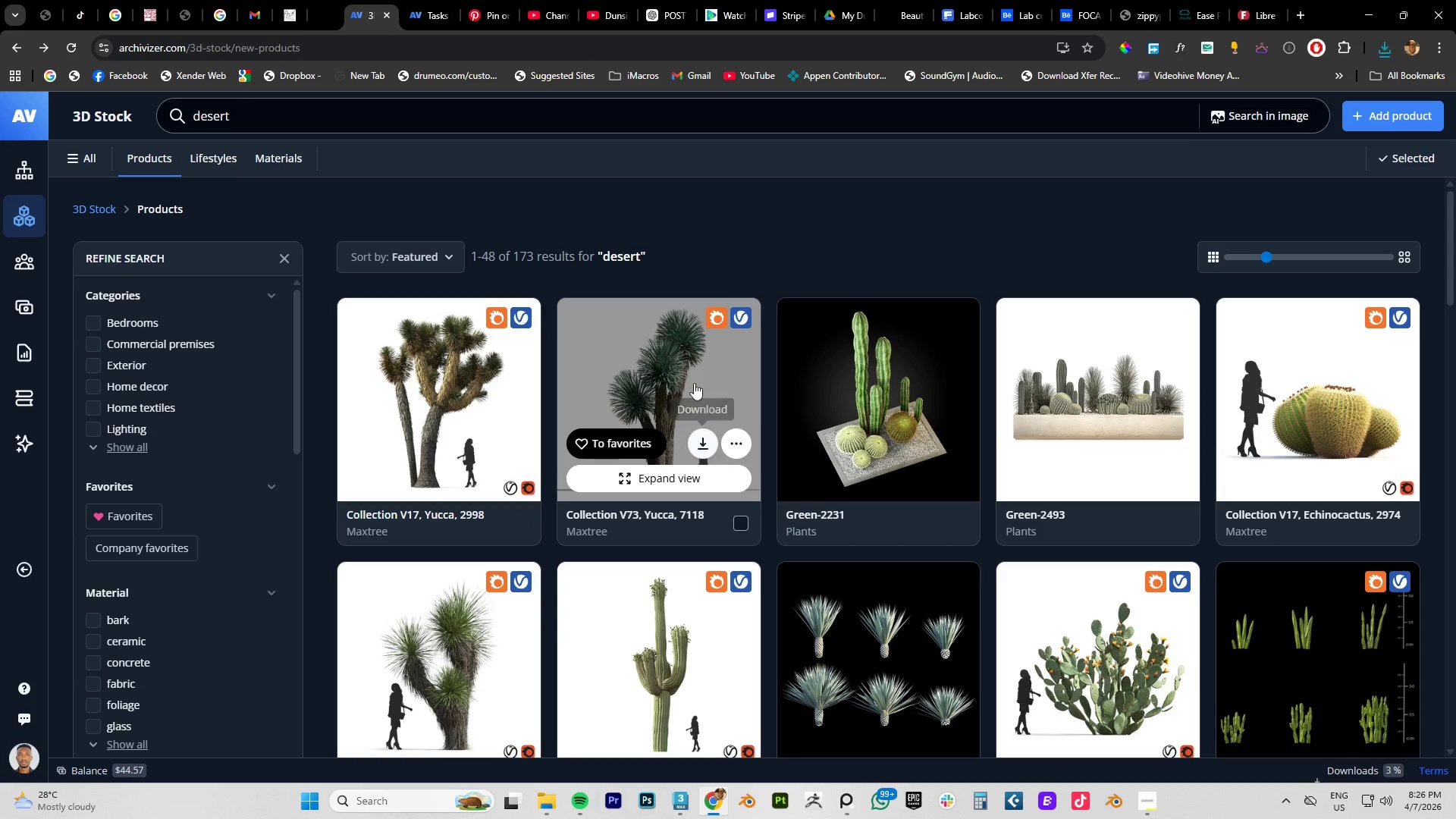 
left_click([701, 439])
 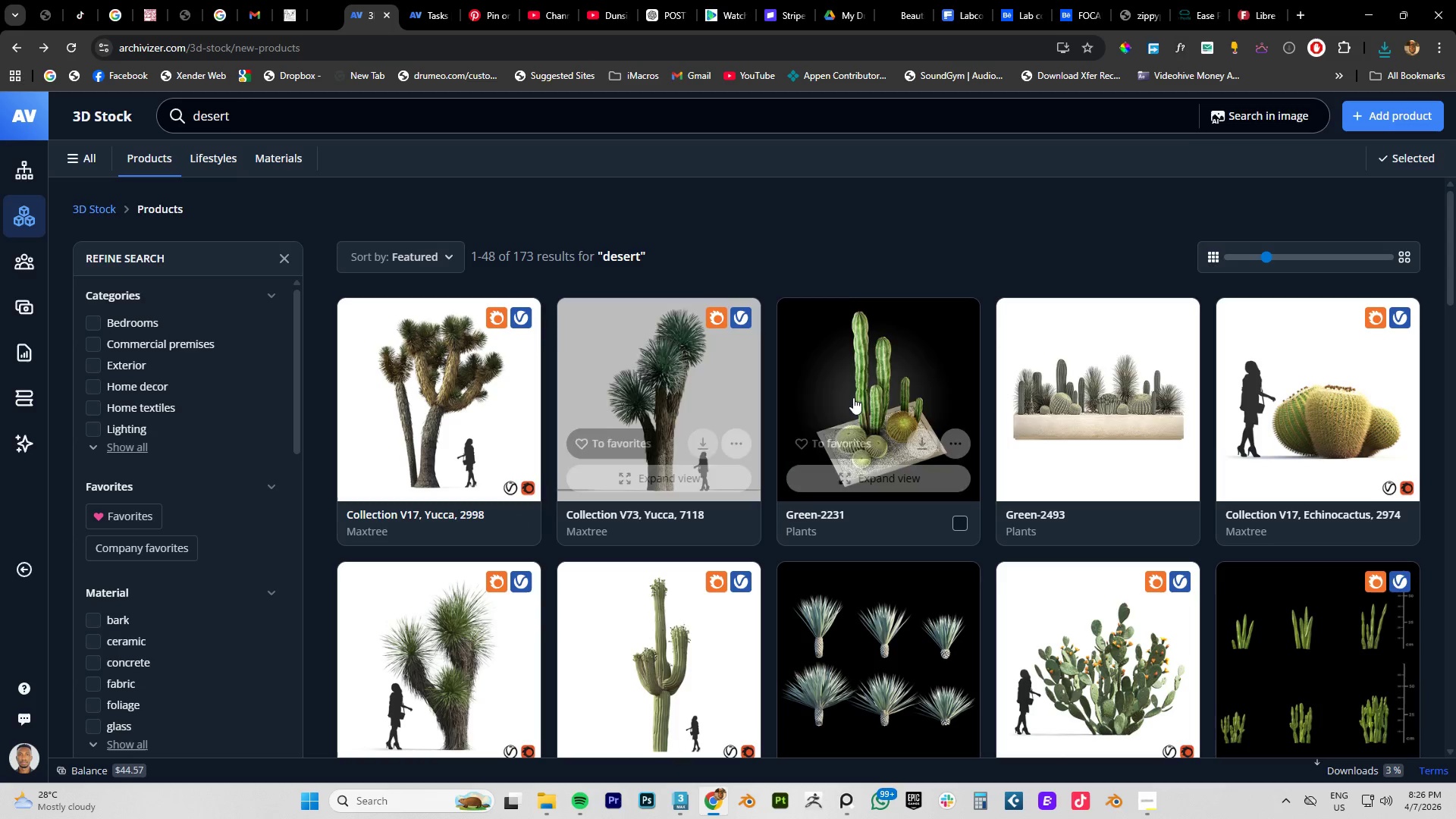 
mouse_move([901, 344])
 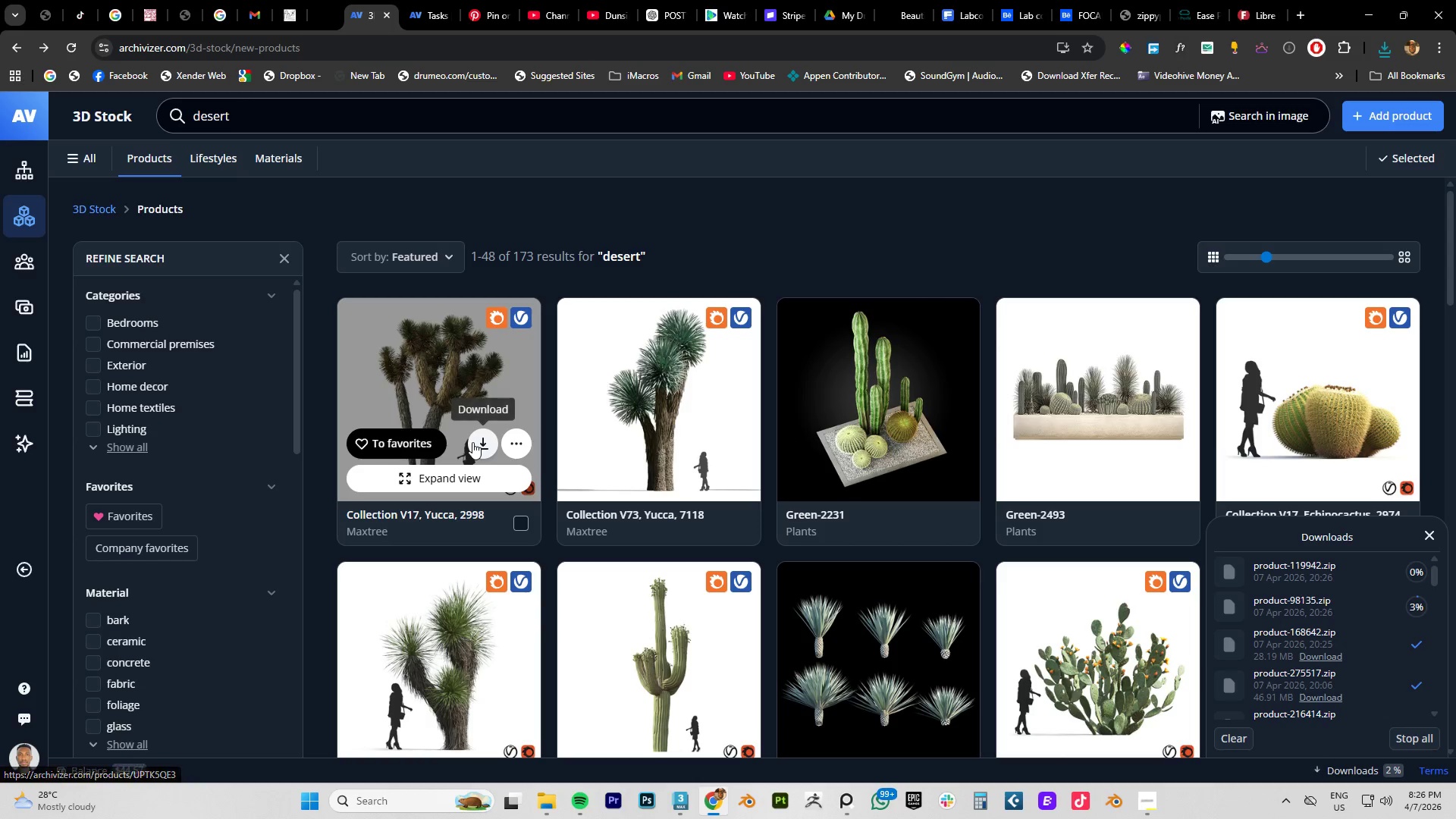 
left_click([485, 441])
 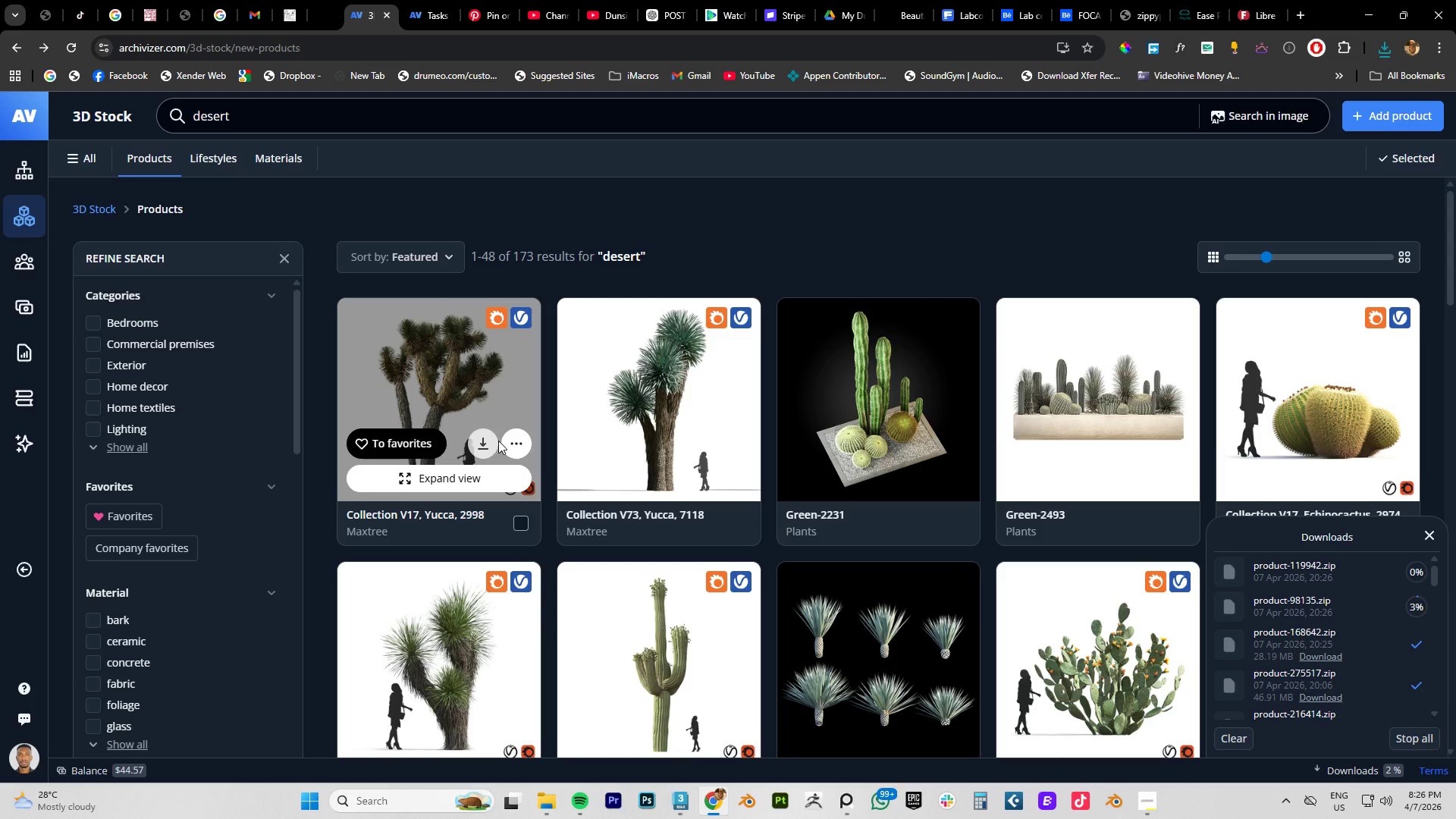 
mouse_move([543, 437])
 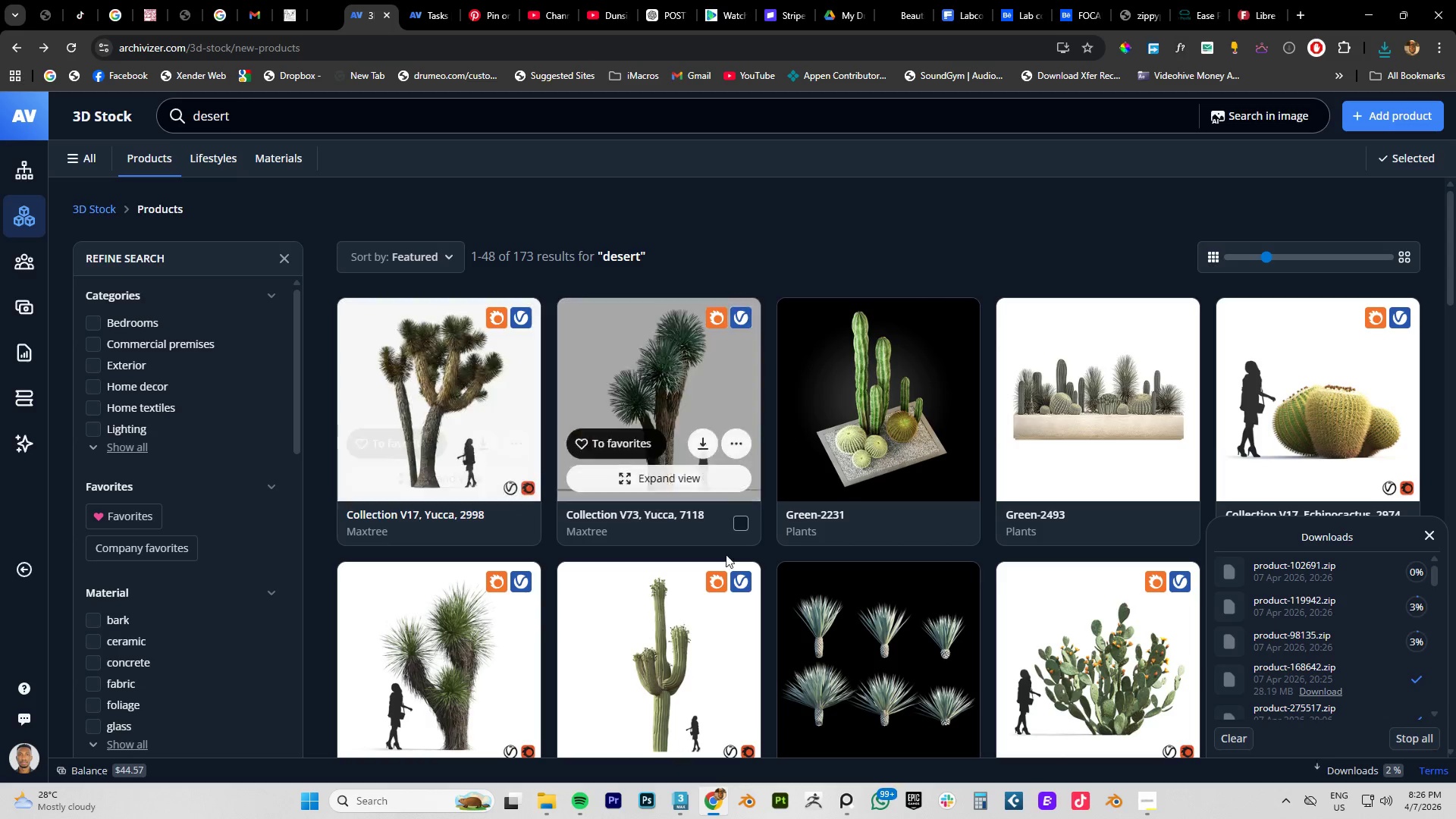 
mouse_move([717, 579])
 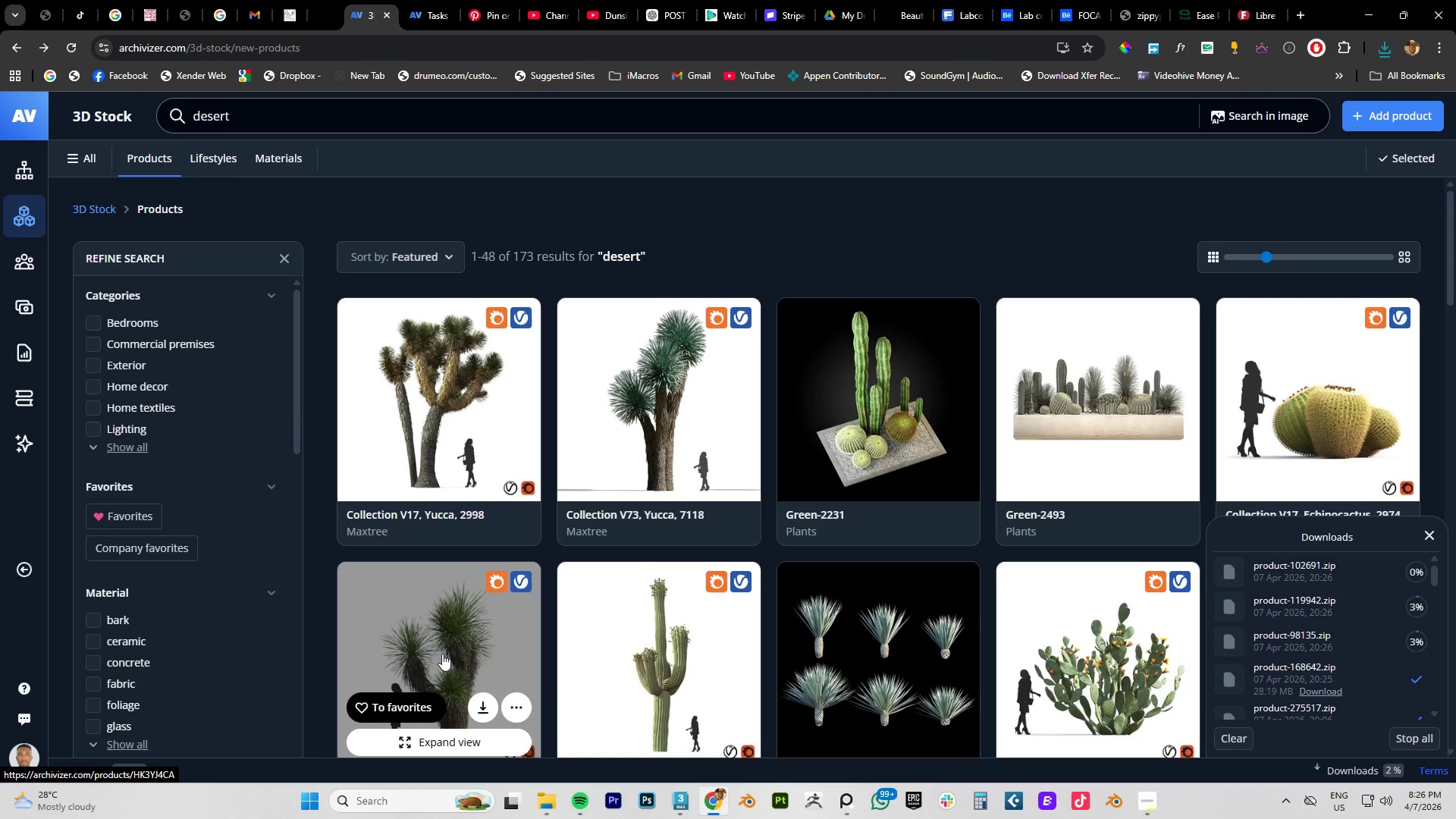 
scroll: coordinate [439, 654], scroll_direction: down, amount: 2.0
 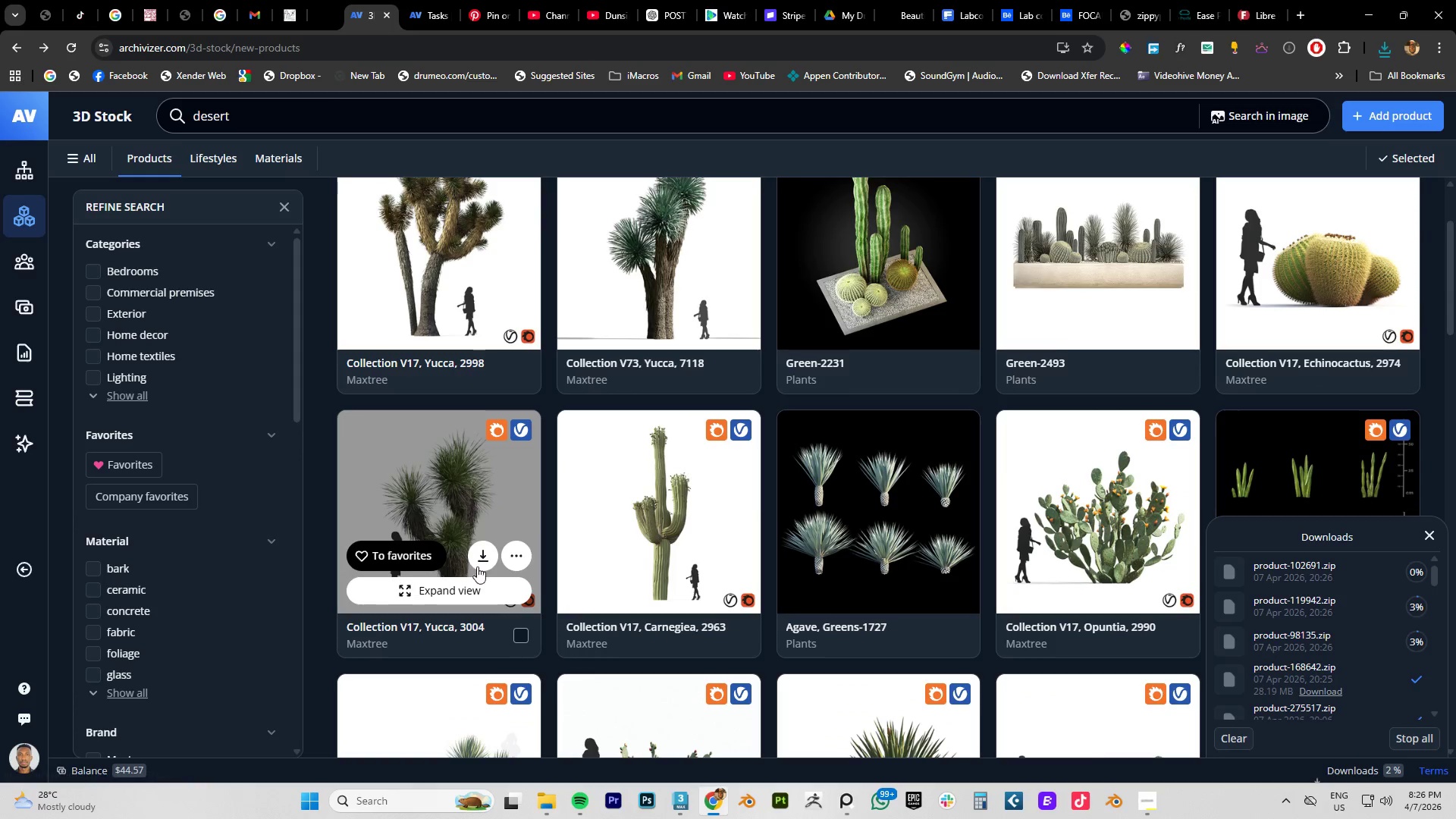 
left_click([479, 559])
 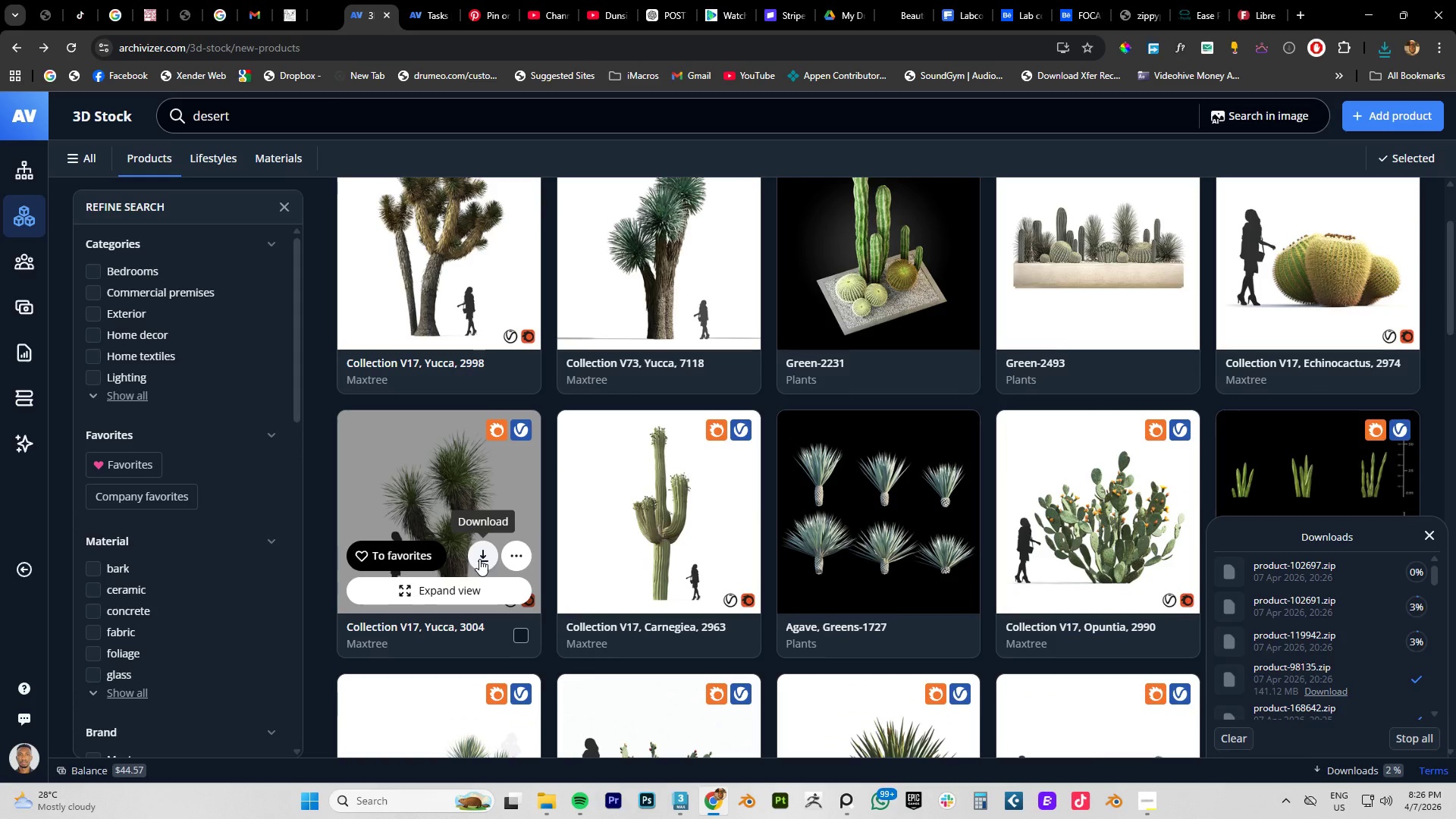 
wait(9.95)
 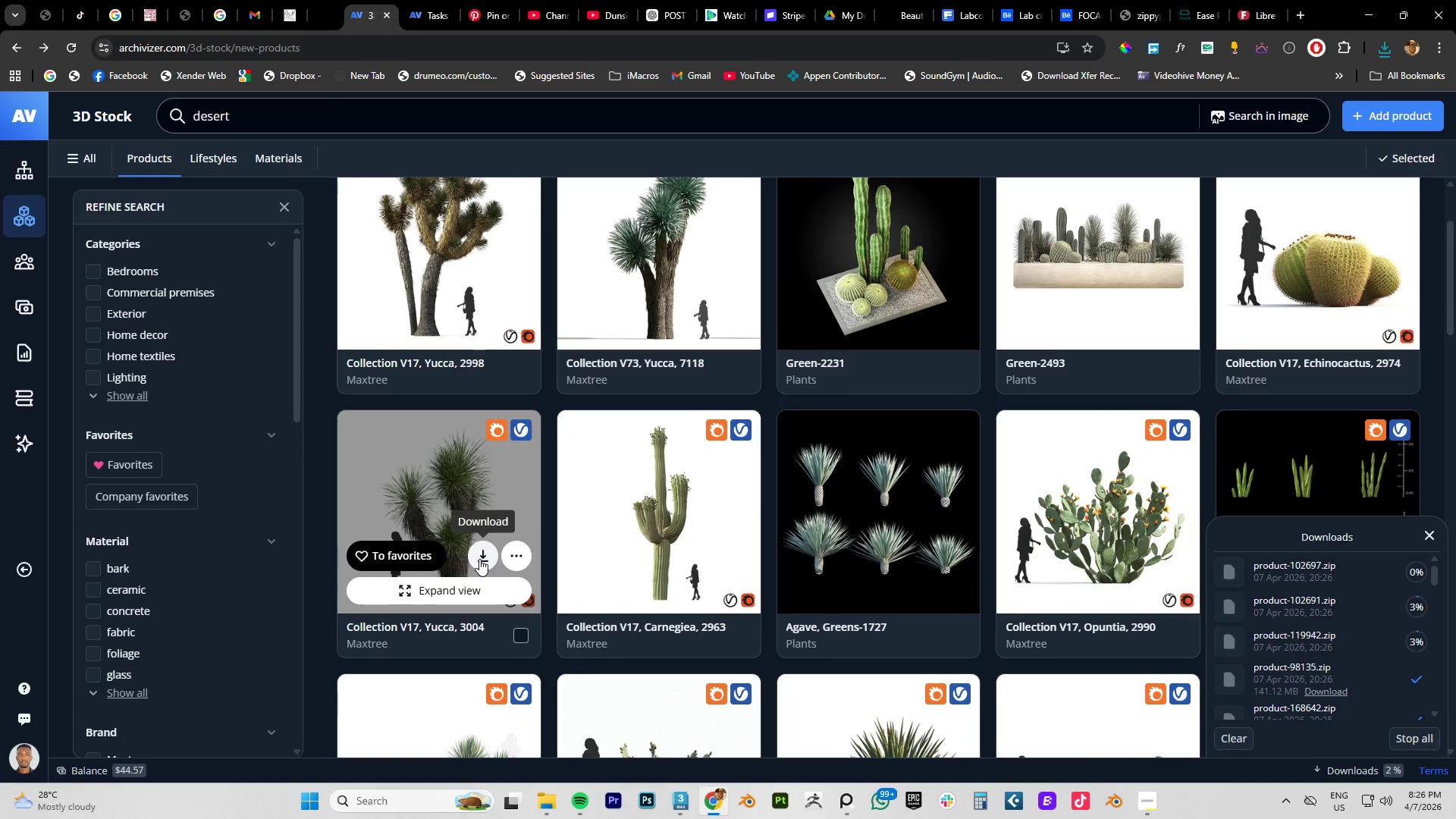 
left_click([680, 800])
 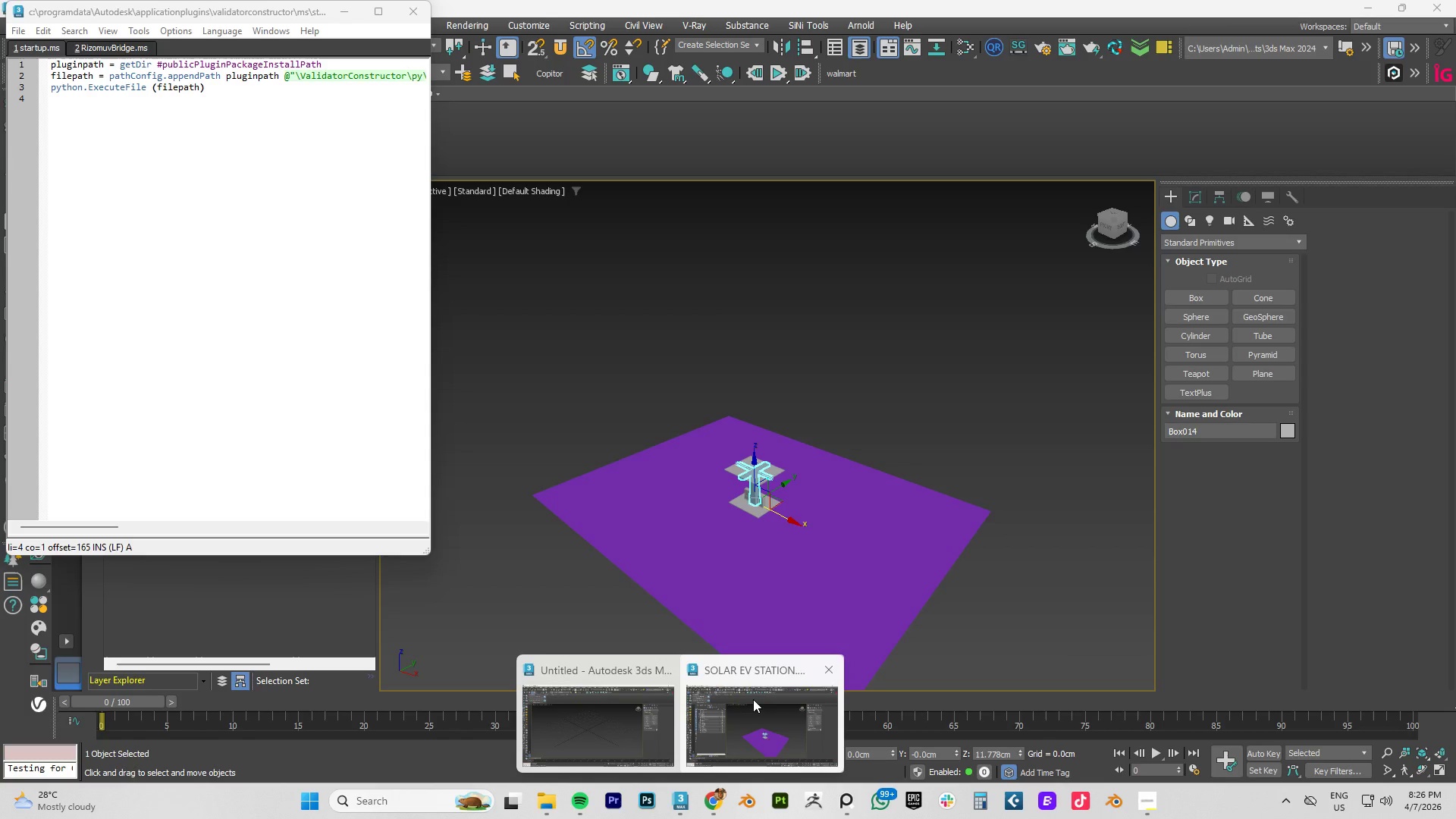 
left_click([753, 699])
 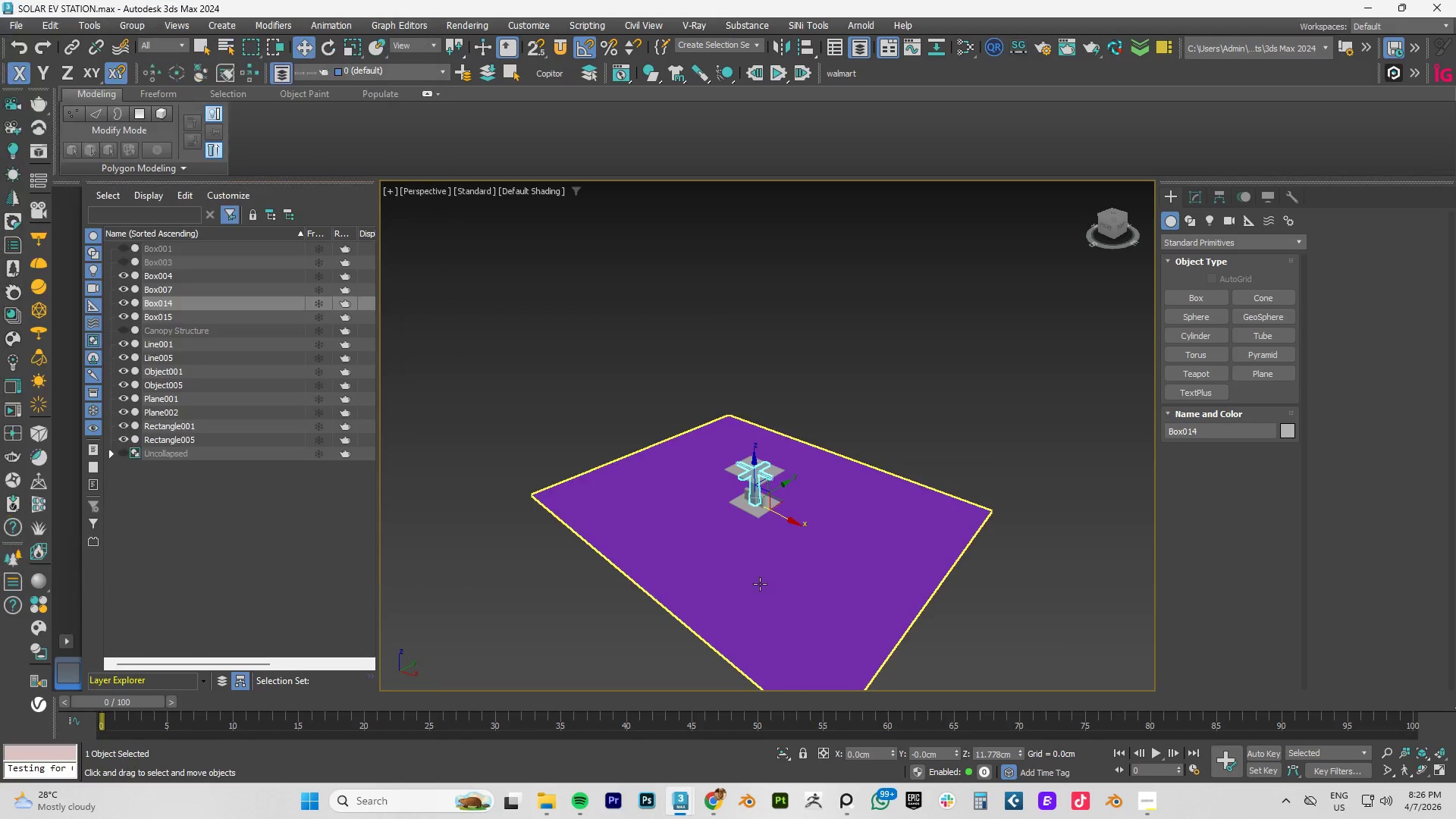 
left_click([760, 584])
 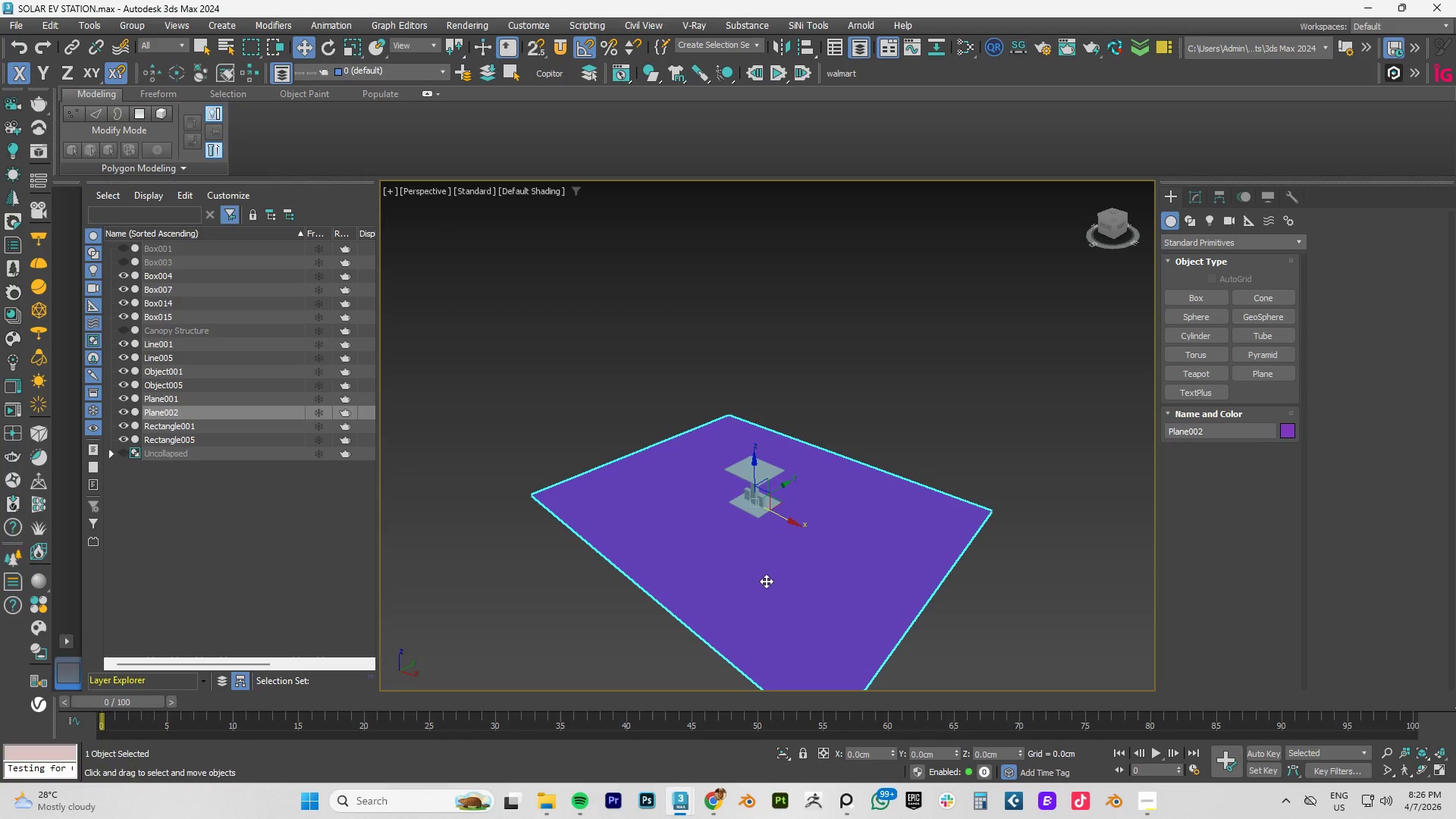 
hold_key(key=AltLeft, duration=0.48)
 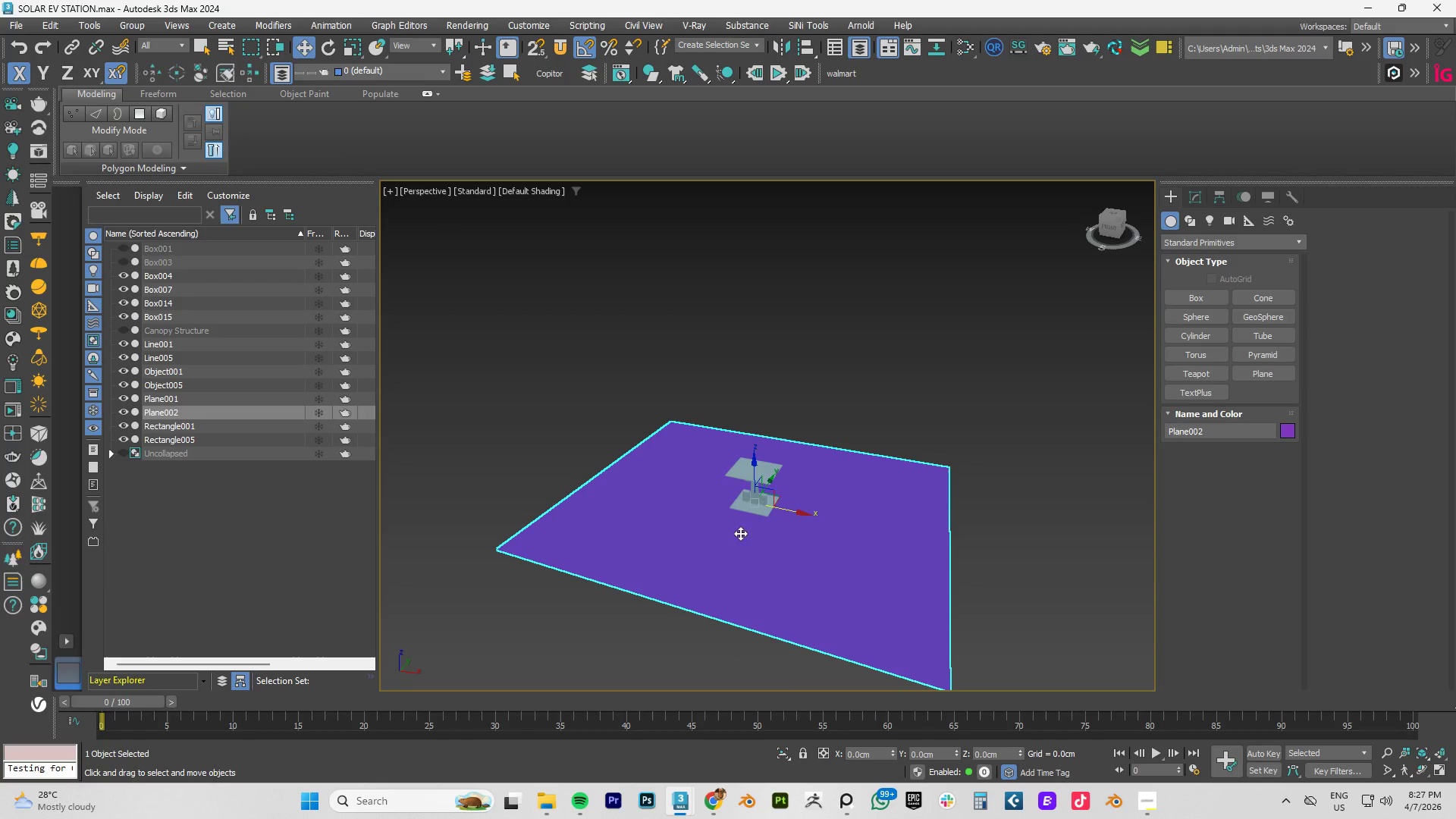 
type(fz)
 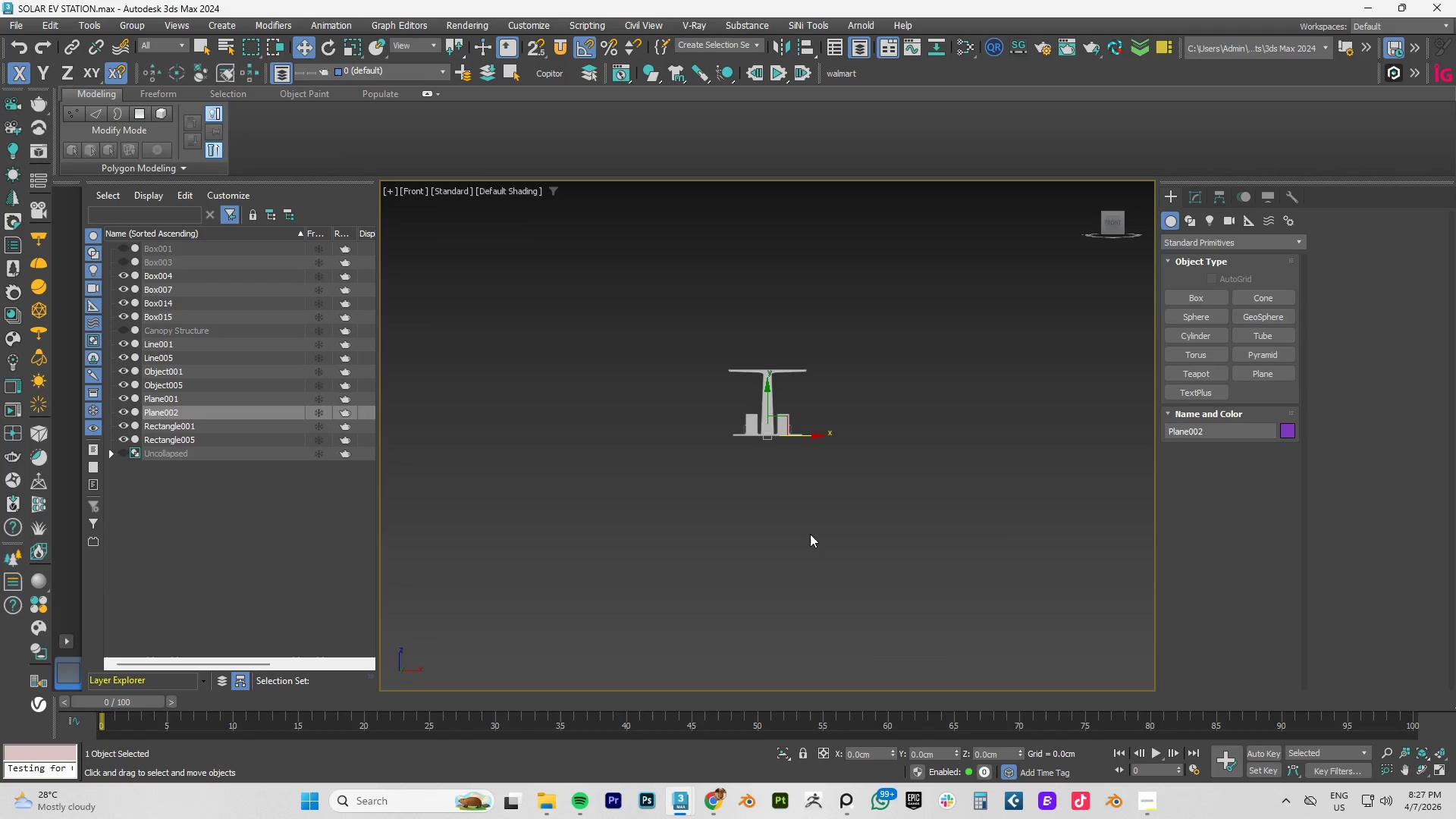 
scroll: coordinate [809, 534], scroll_direction: down, amount: 2.0
 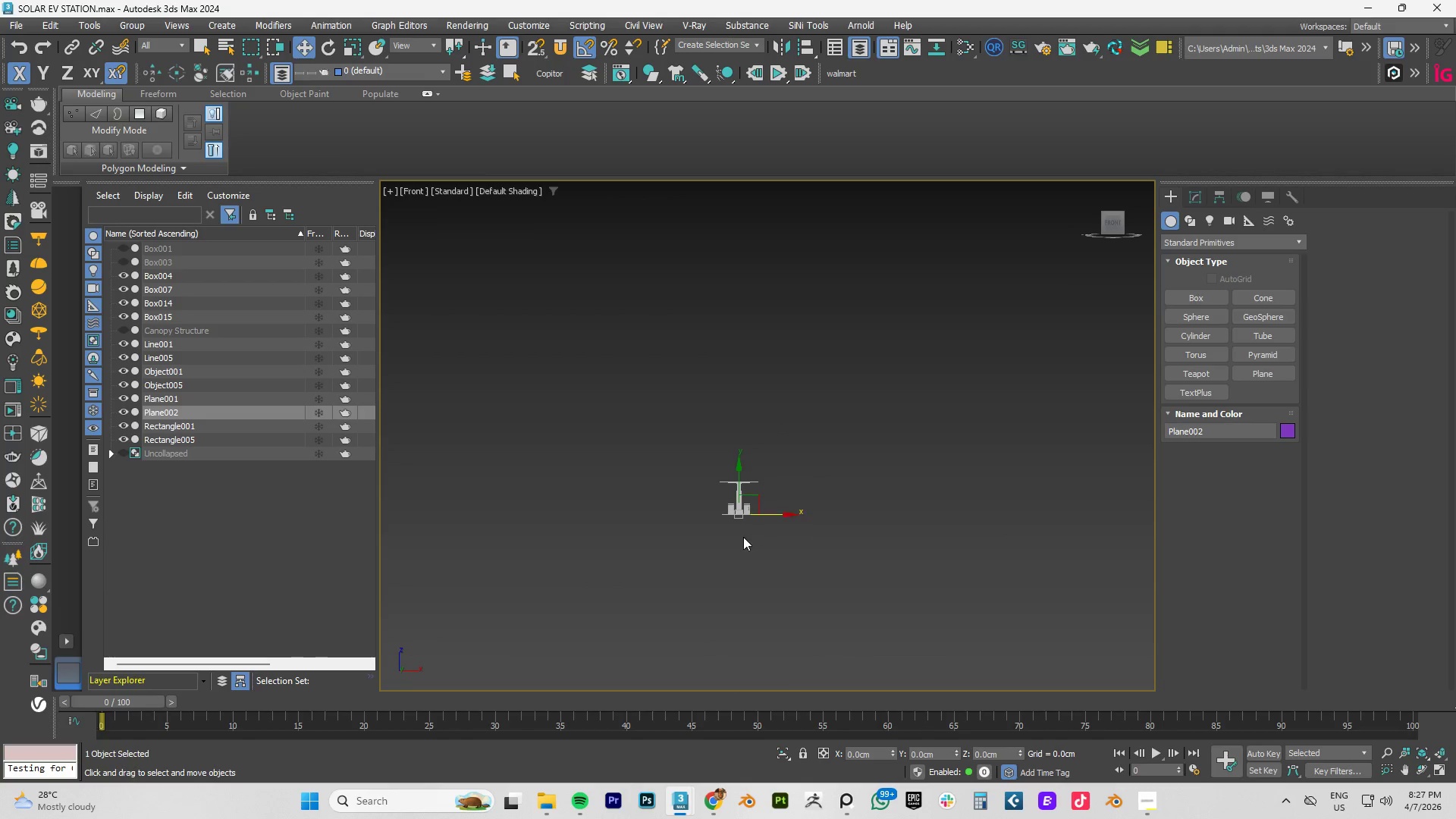 
scroll: coordinate [742, 523], scroll_direction: up, amount: 1.0
 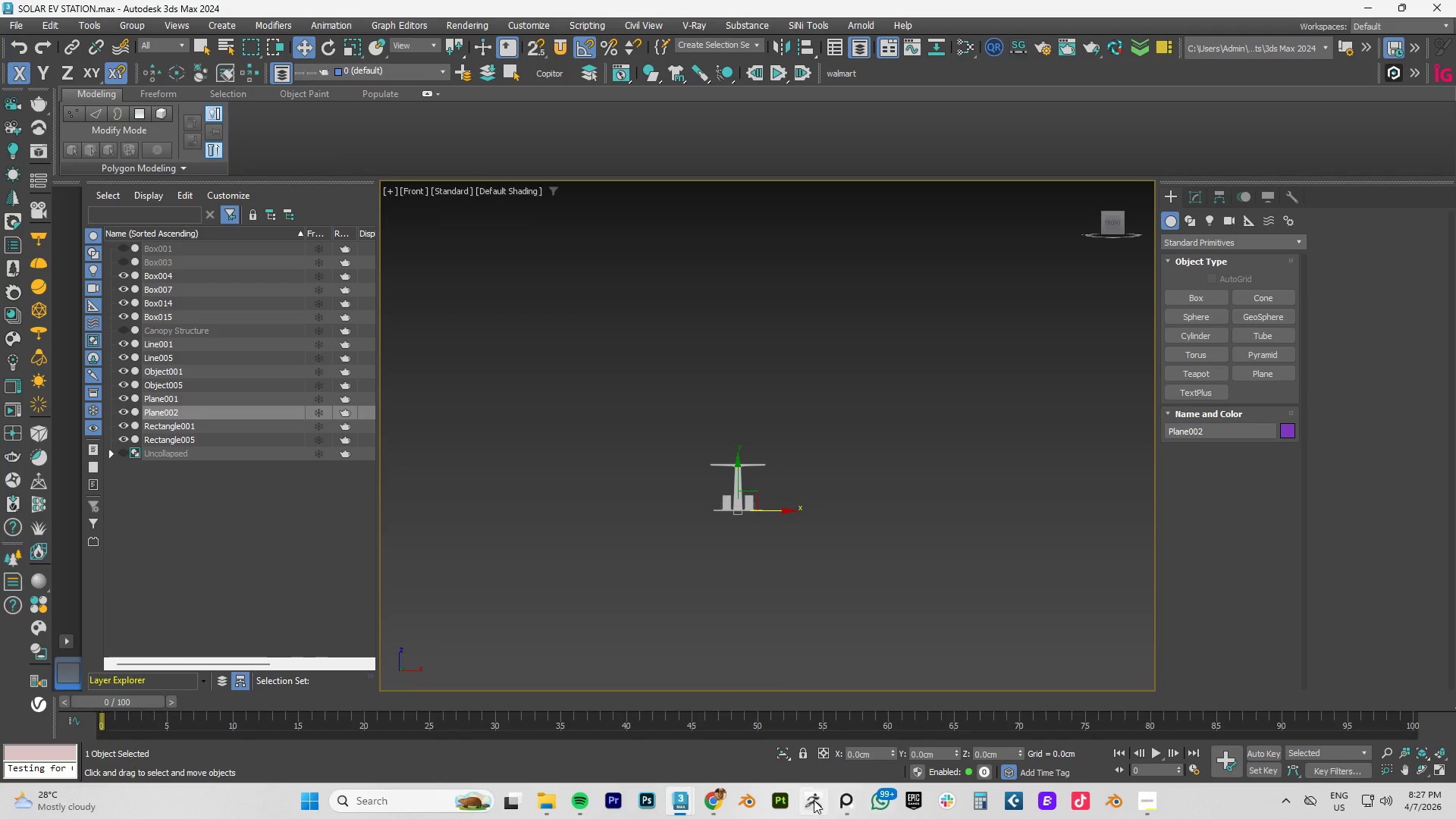 
left_click([839, 803])
 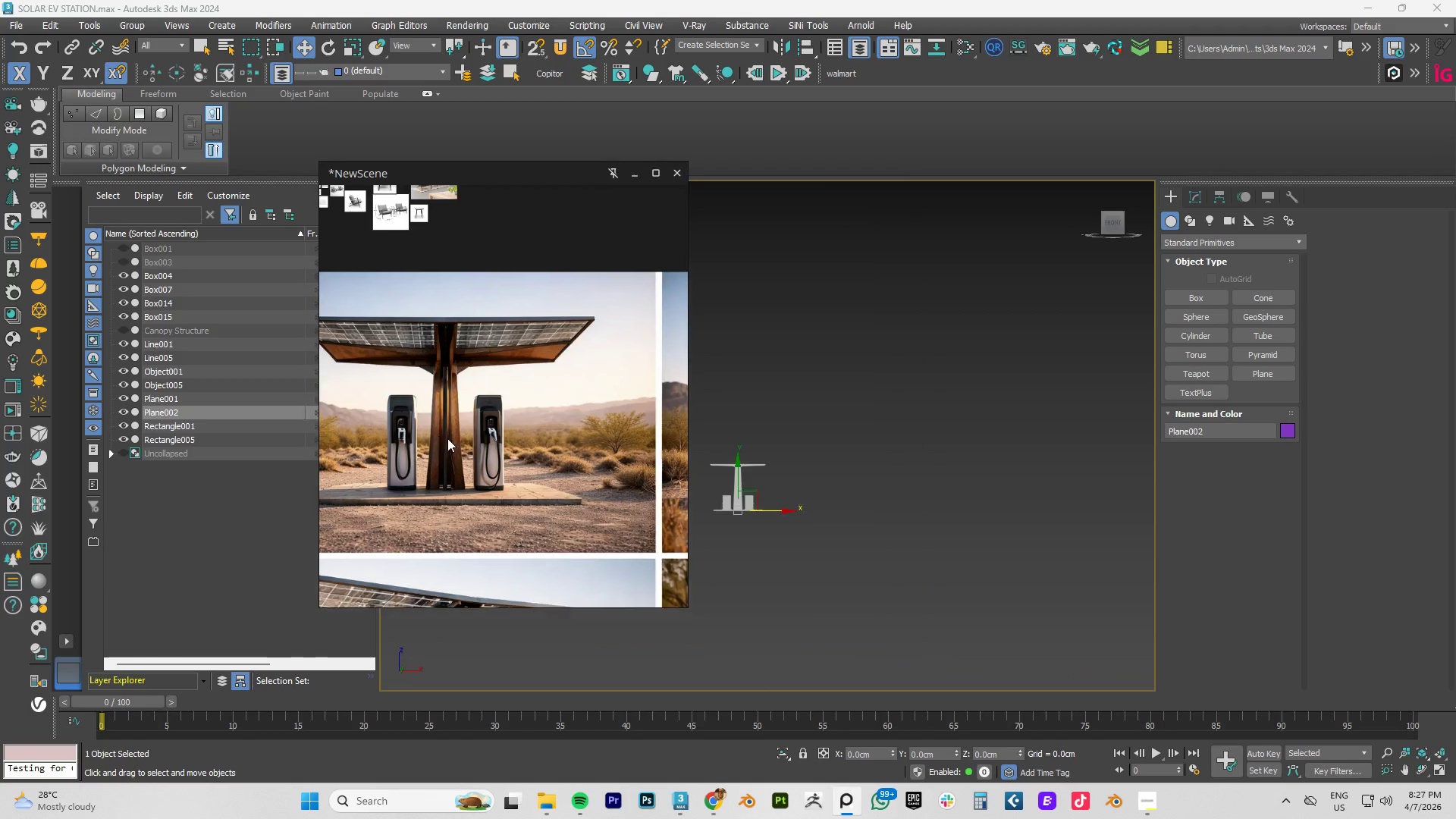 
scroll: coordinate [255, 428], scroll_direction: down, amount: 6.0
 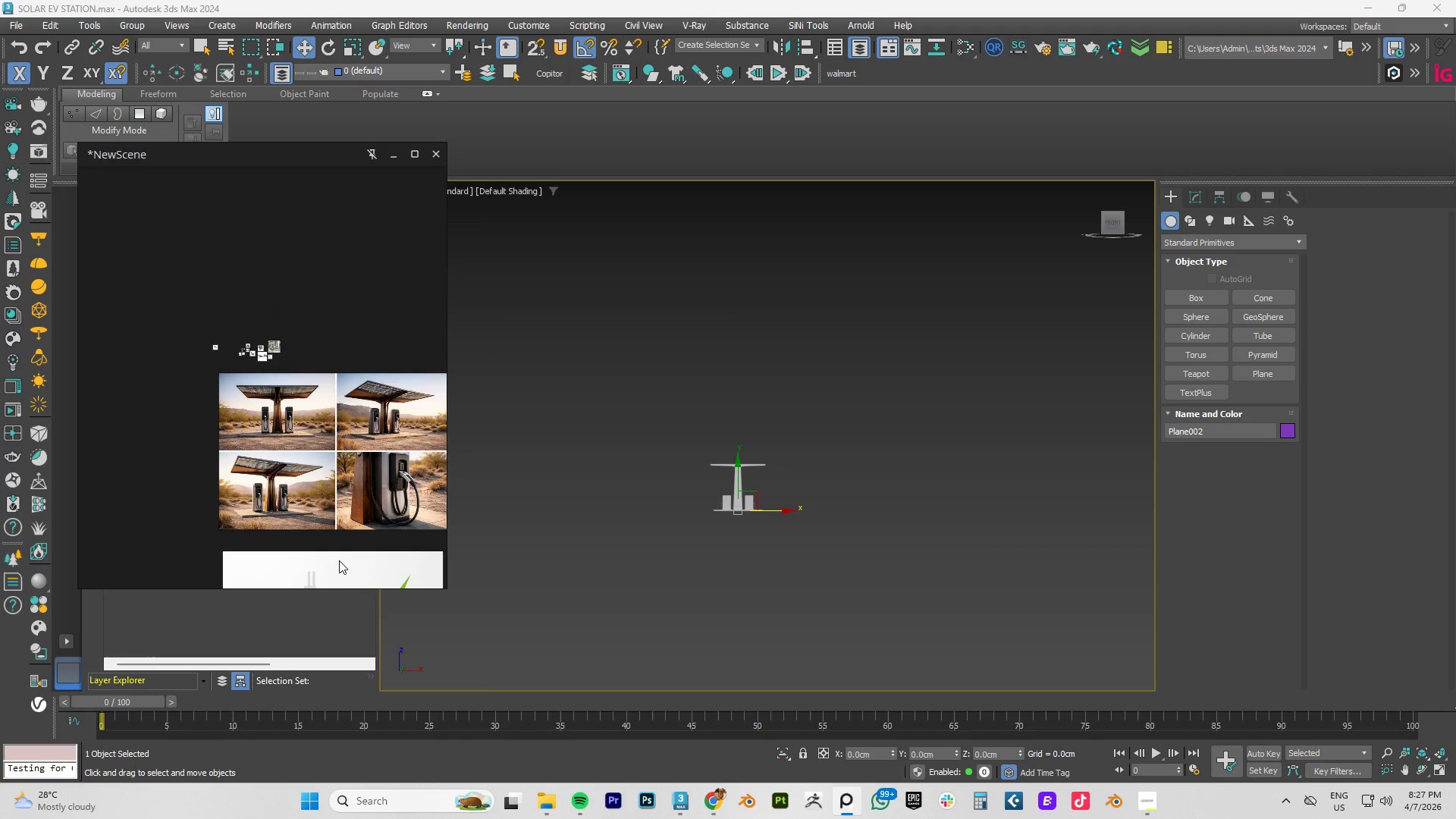 
scroll: coordinate [258, 472], scroll_direction: up, amount: 2.0
 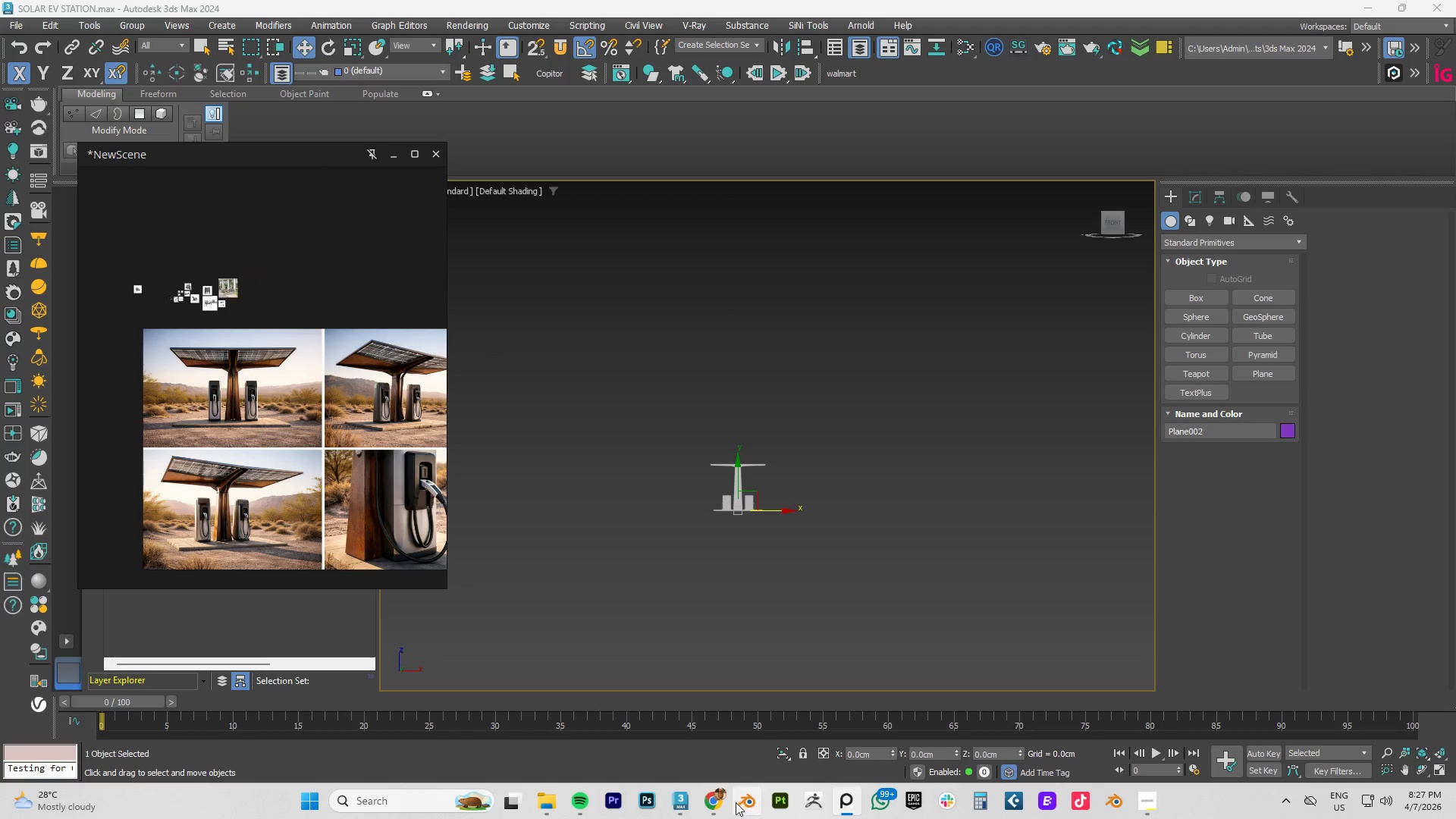 
left_click([703, 802])
 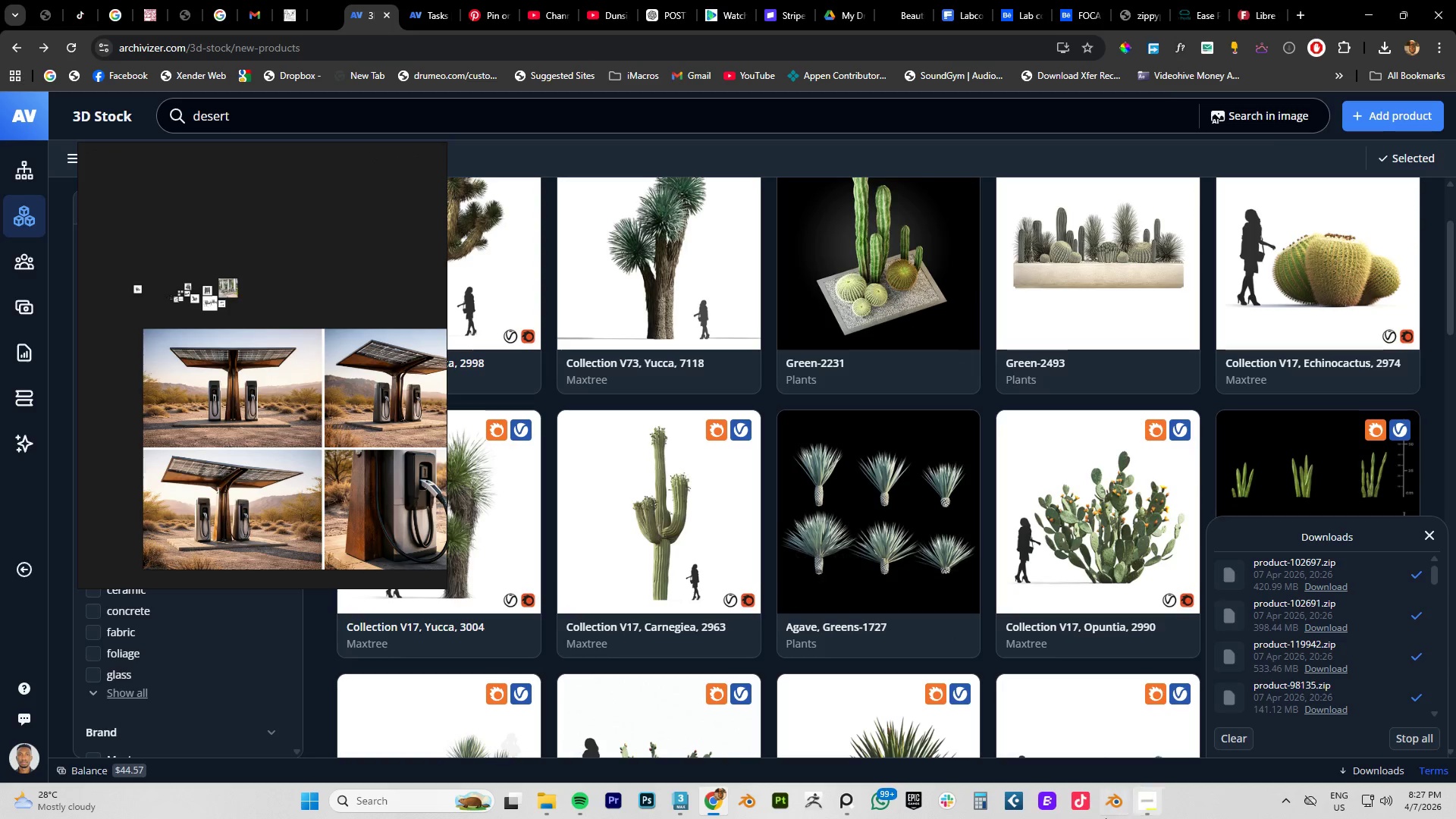 
left_click([1150, 799])
 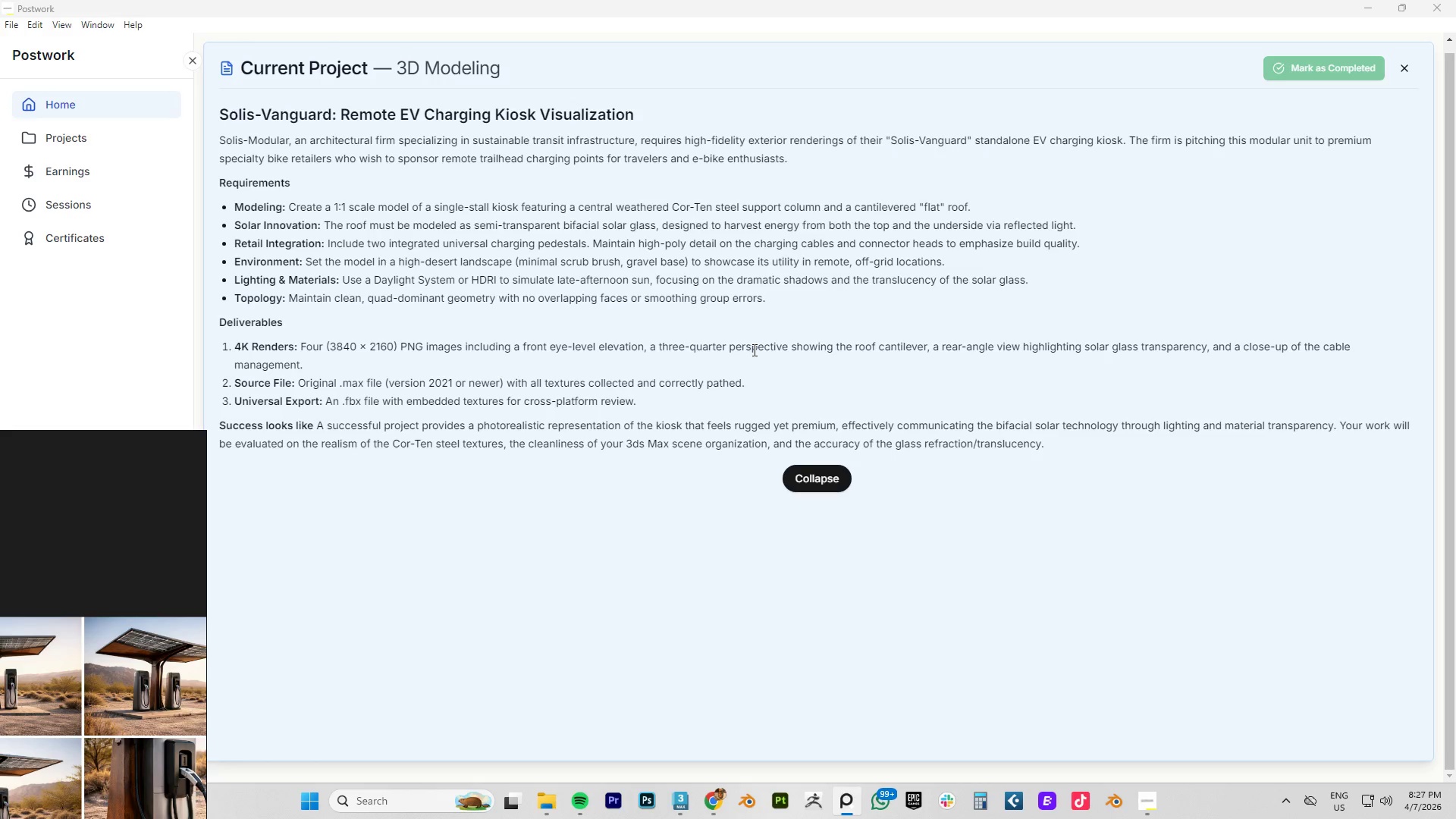 
wait(30.41)
 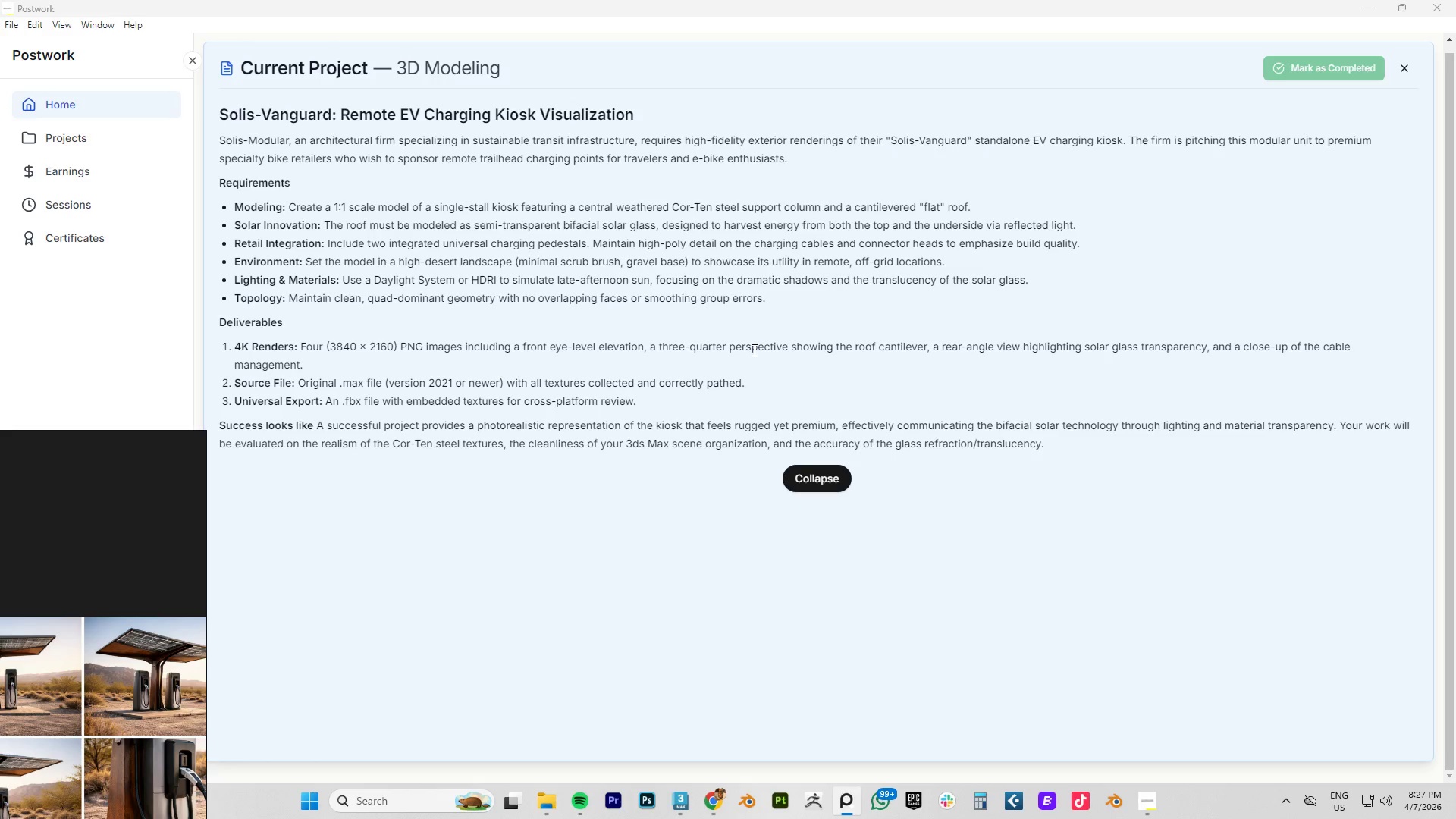 
key(Alt+AltLeft)
 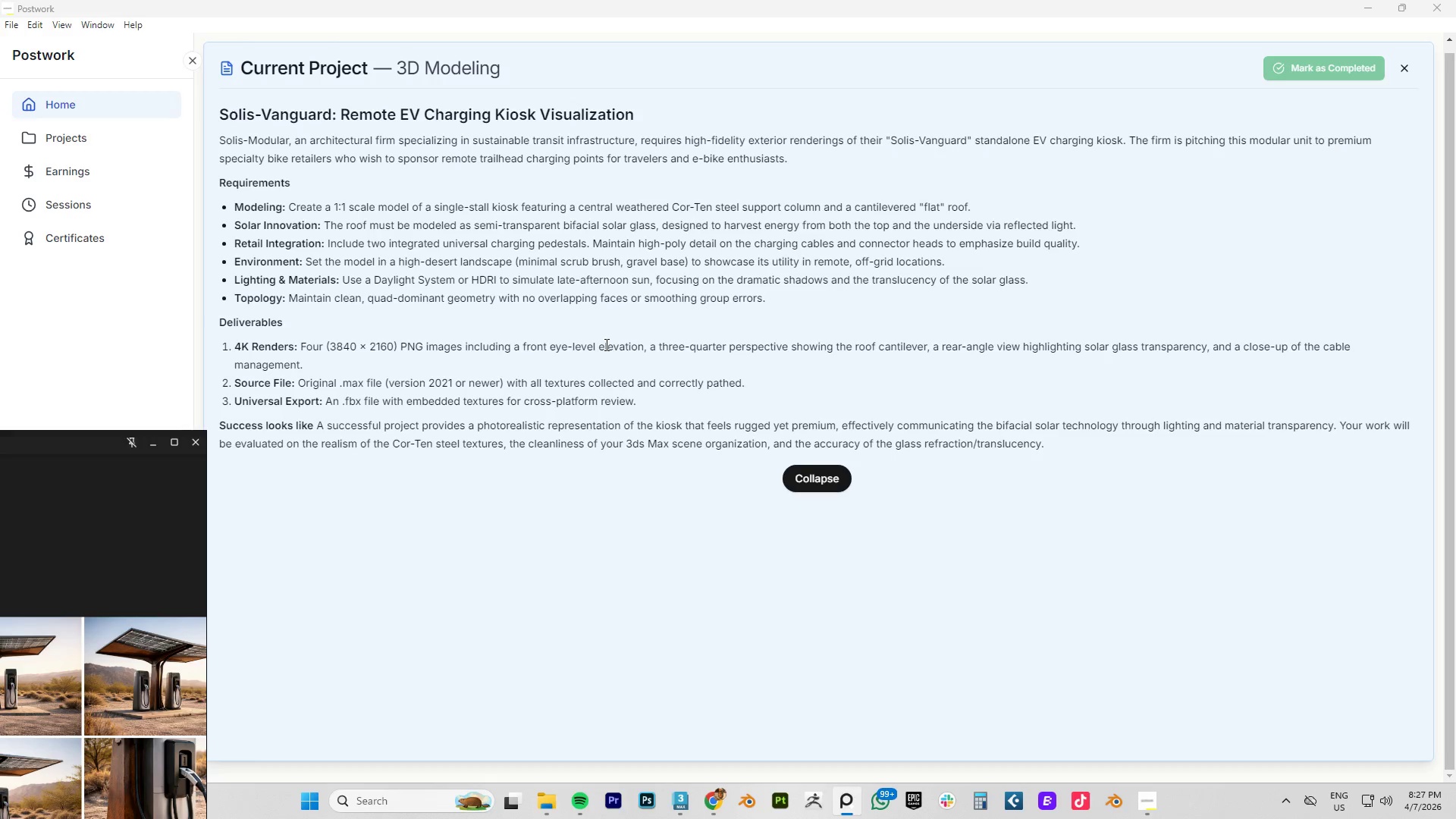 
key(Alt+Tab)